 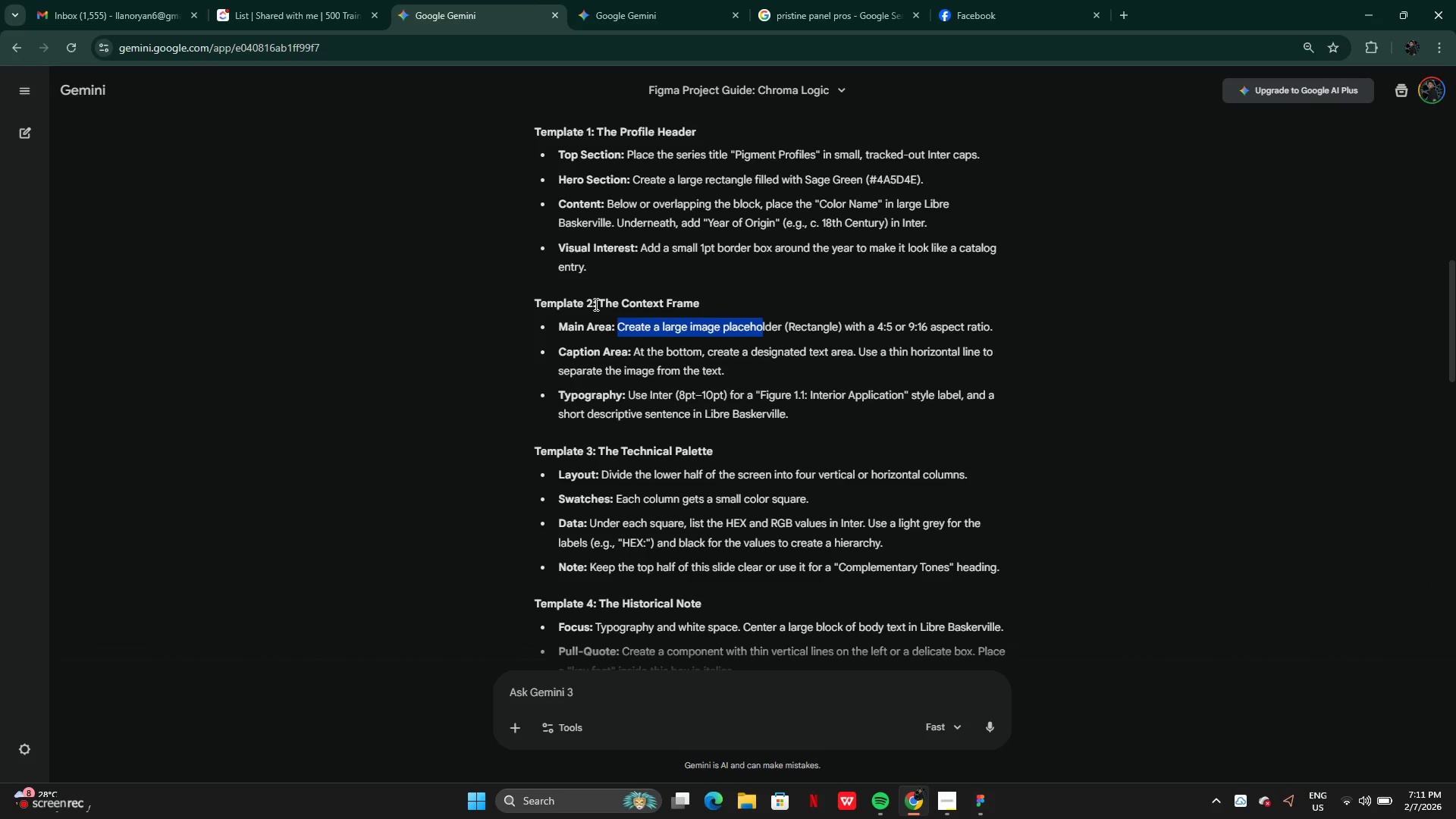 
left_click([626, 300])
 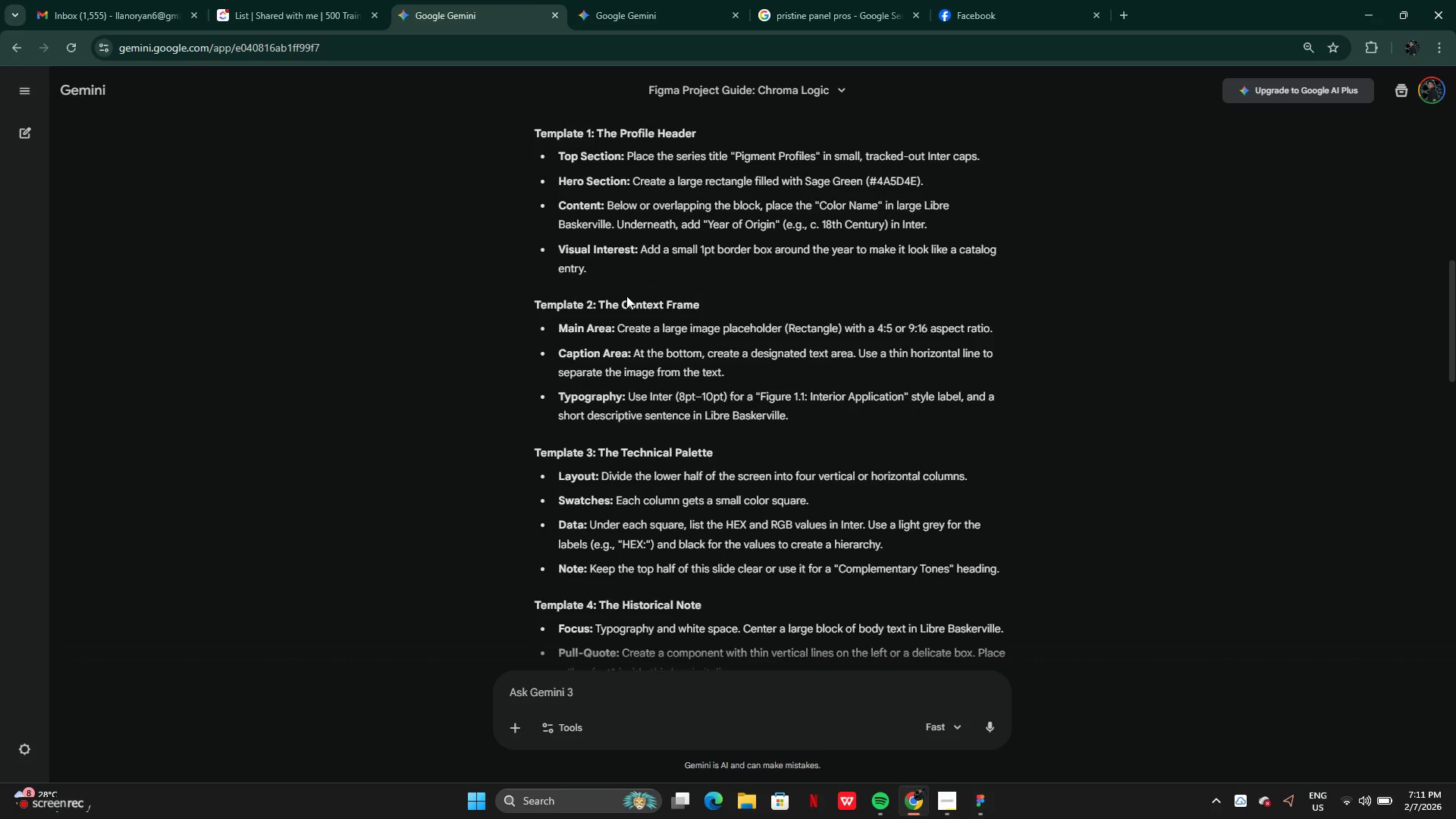 
scroll: coordinate [626, 293], scroll_direction: up, amount: 2.0
 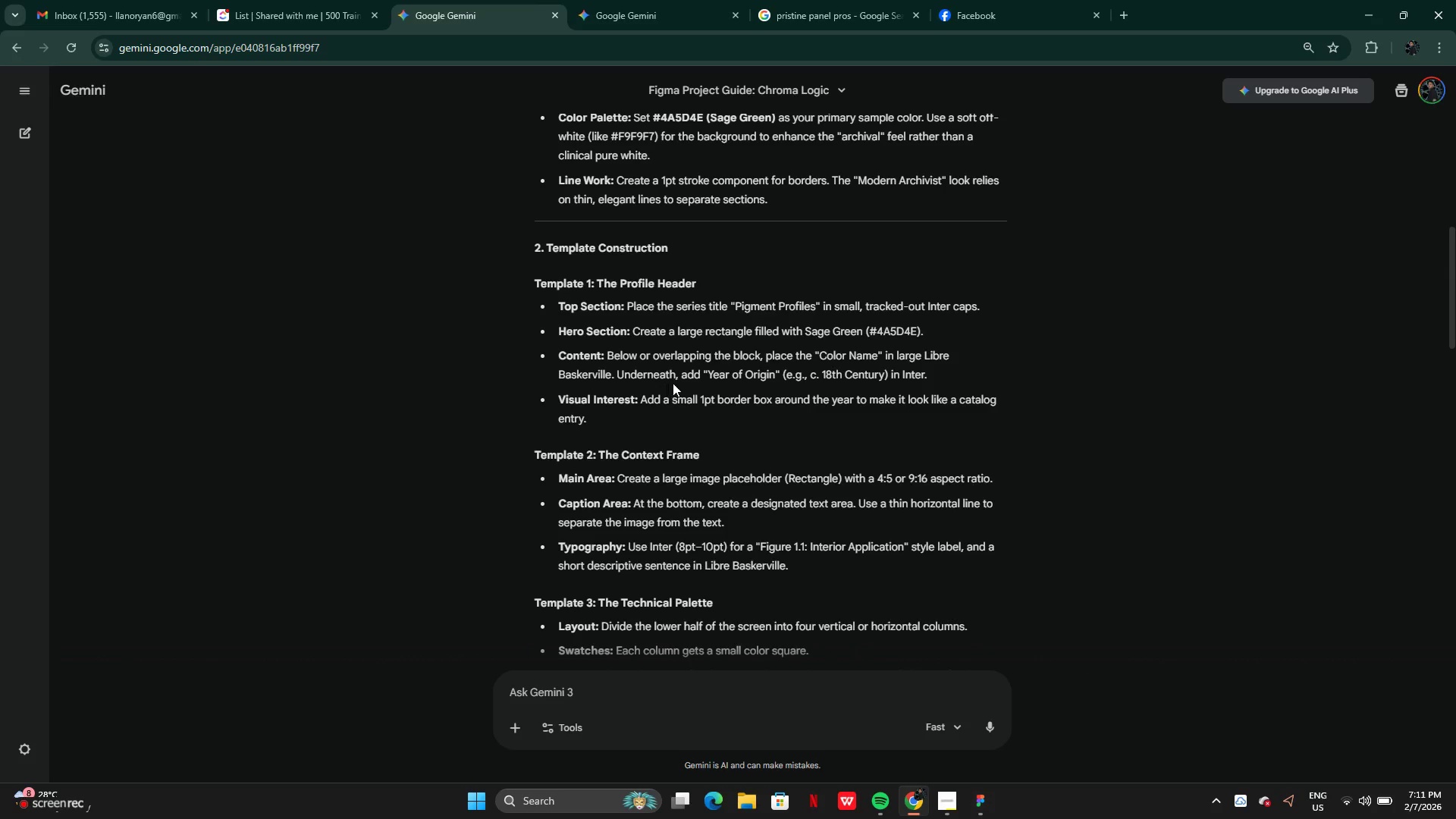 
left_click([673, 383])
 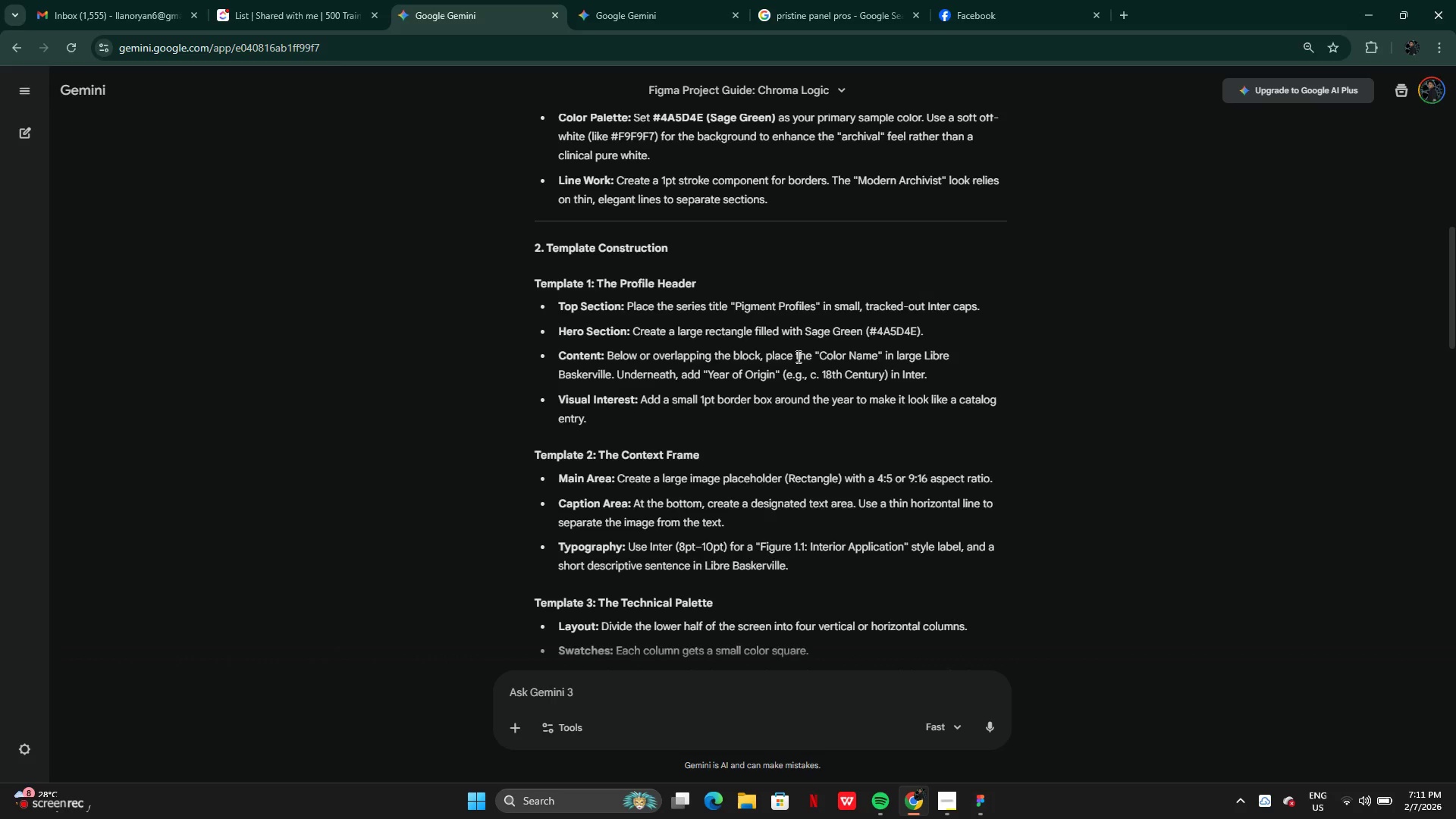 
wait(5.97)
 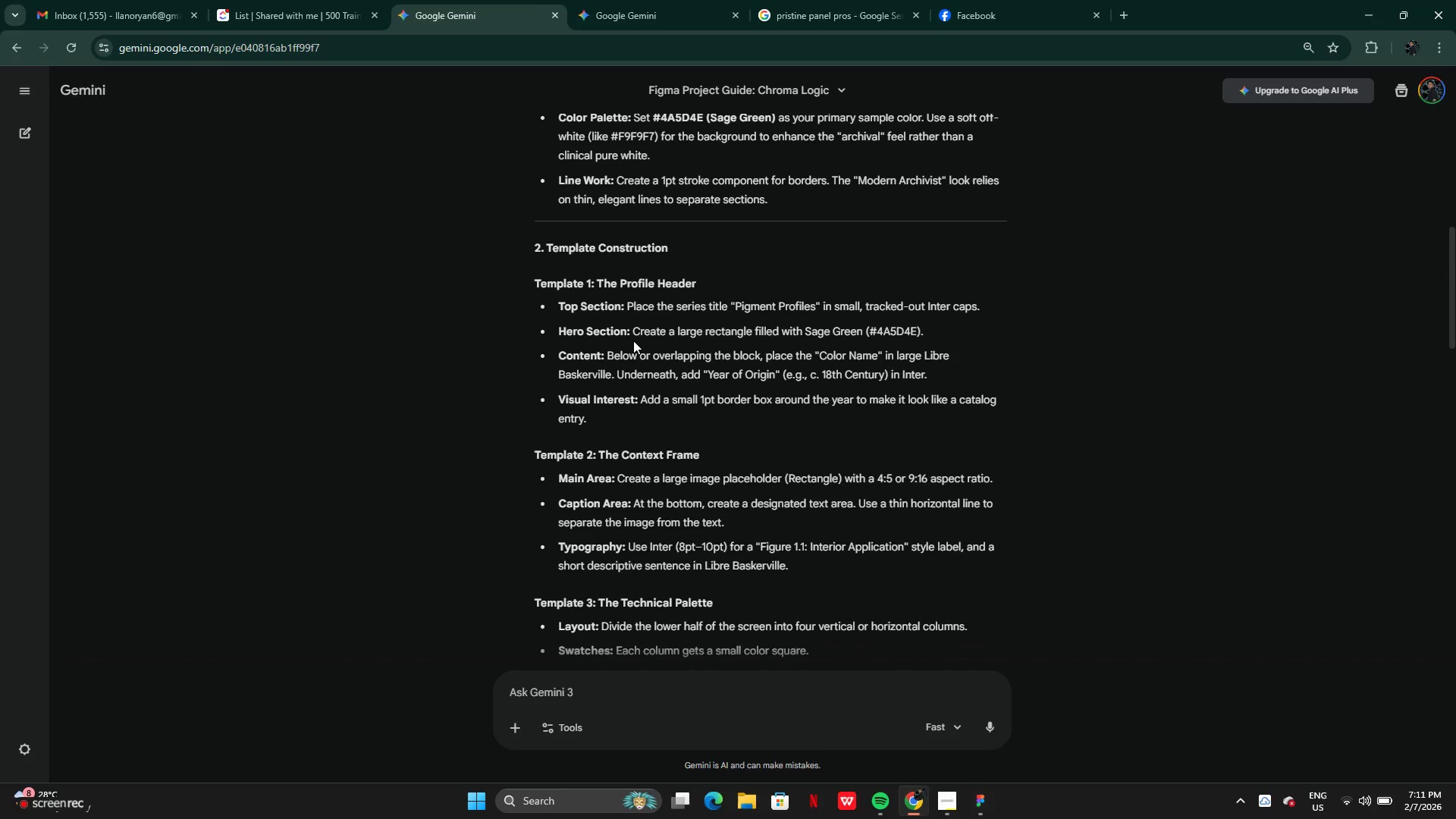 
left_click_drag(start_coordinate=[871, 331], to_coordinate=[915, 336])
 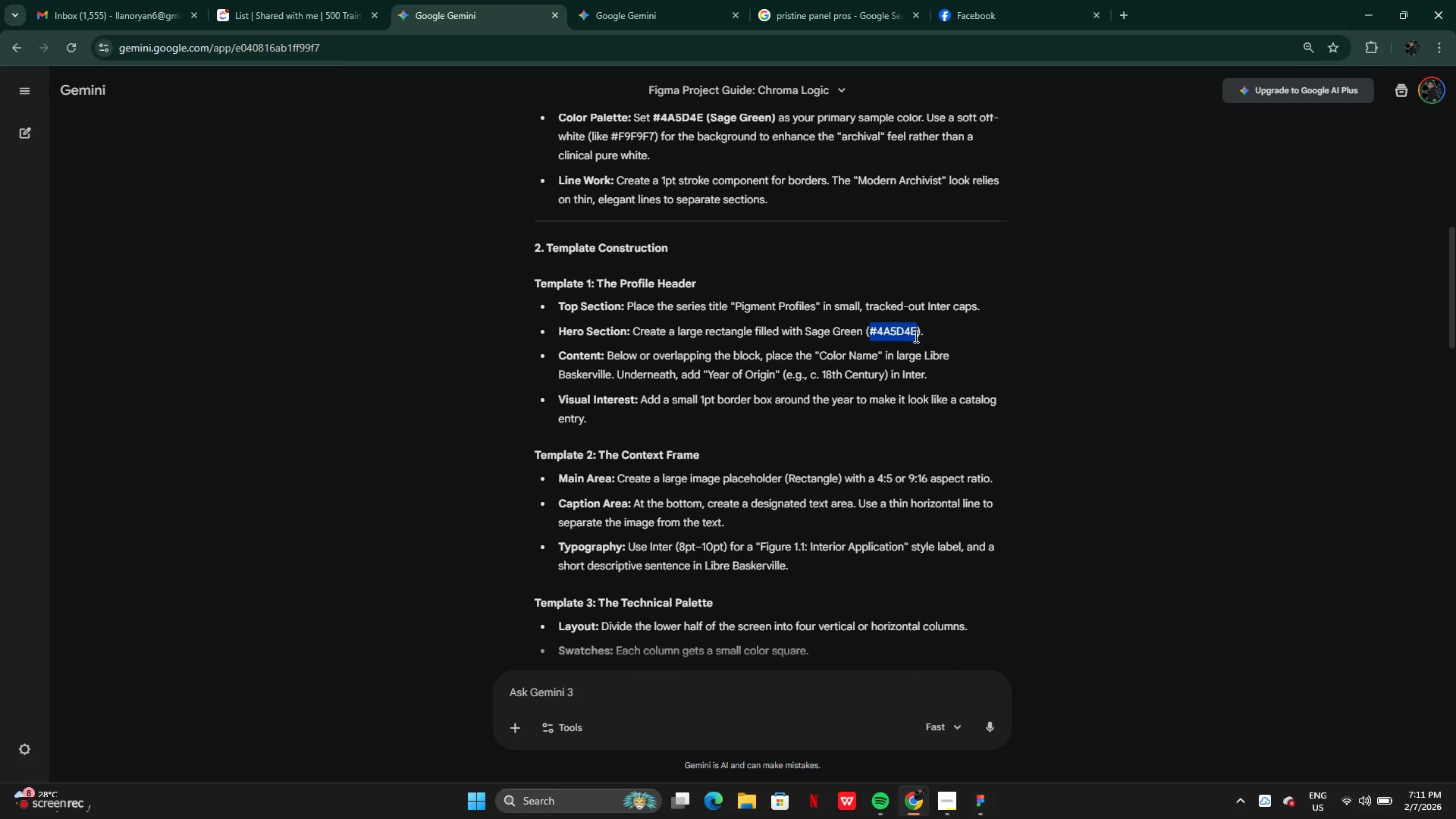 
key(Control+C)
 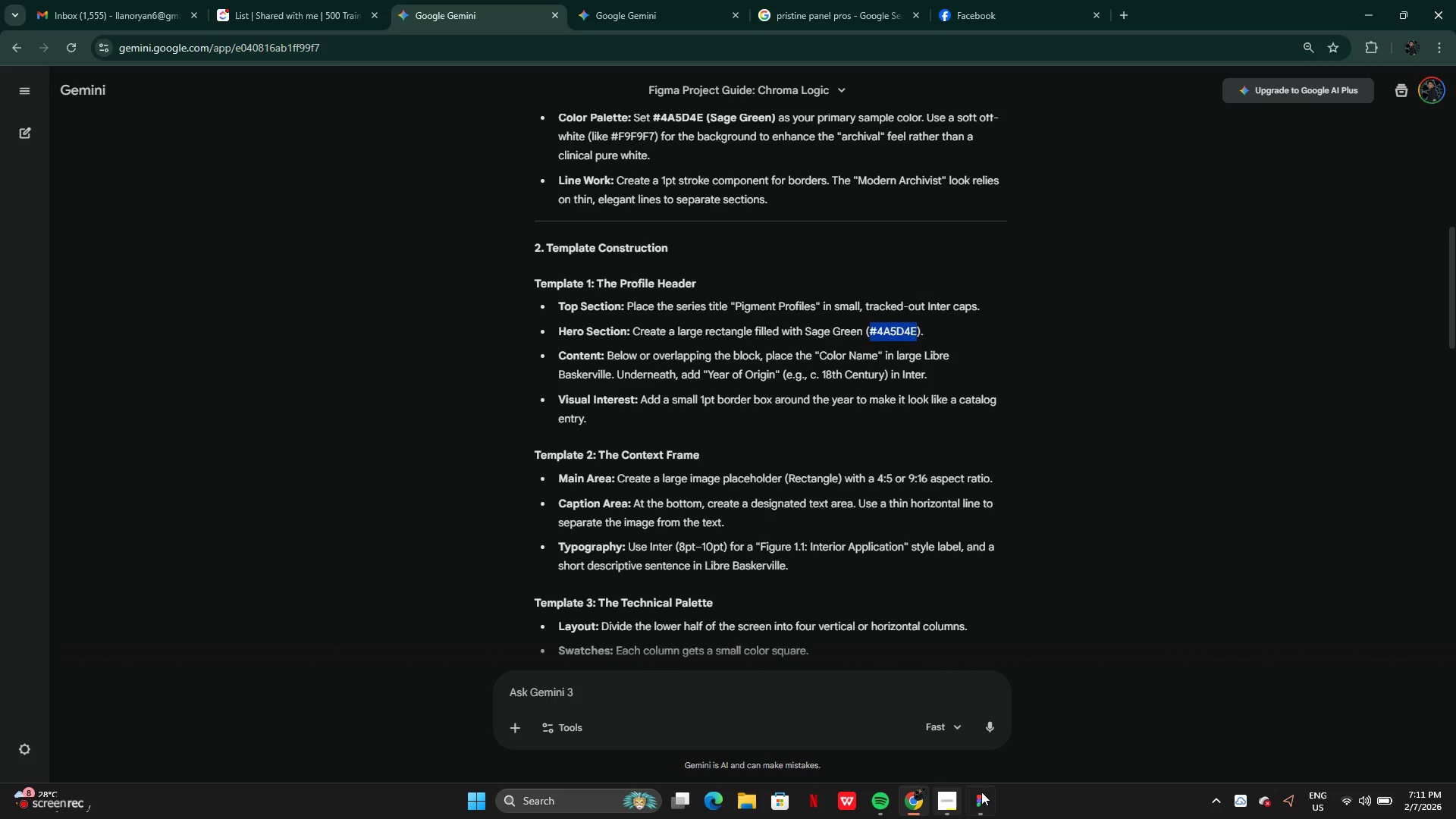 
left_click([984, 795])
 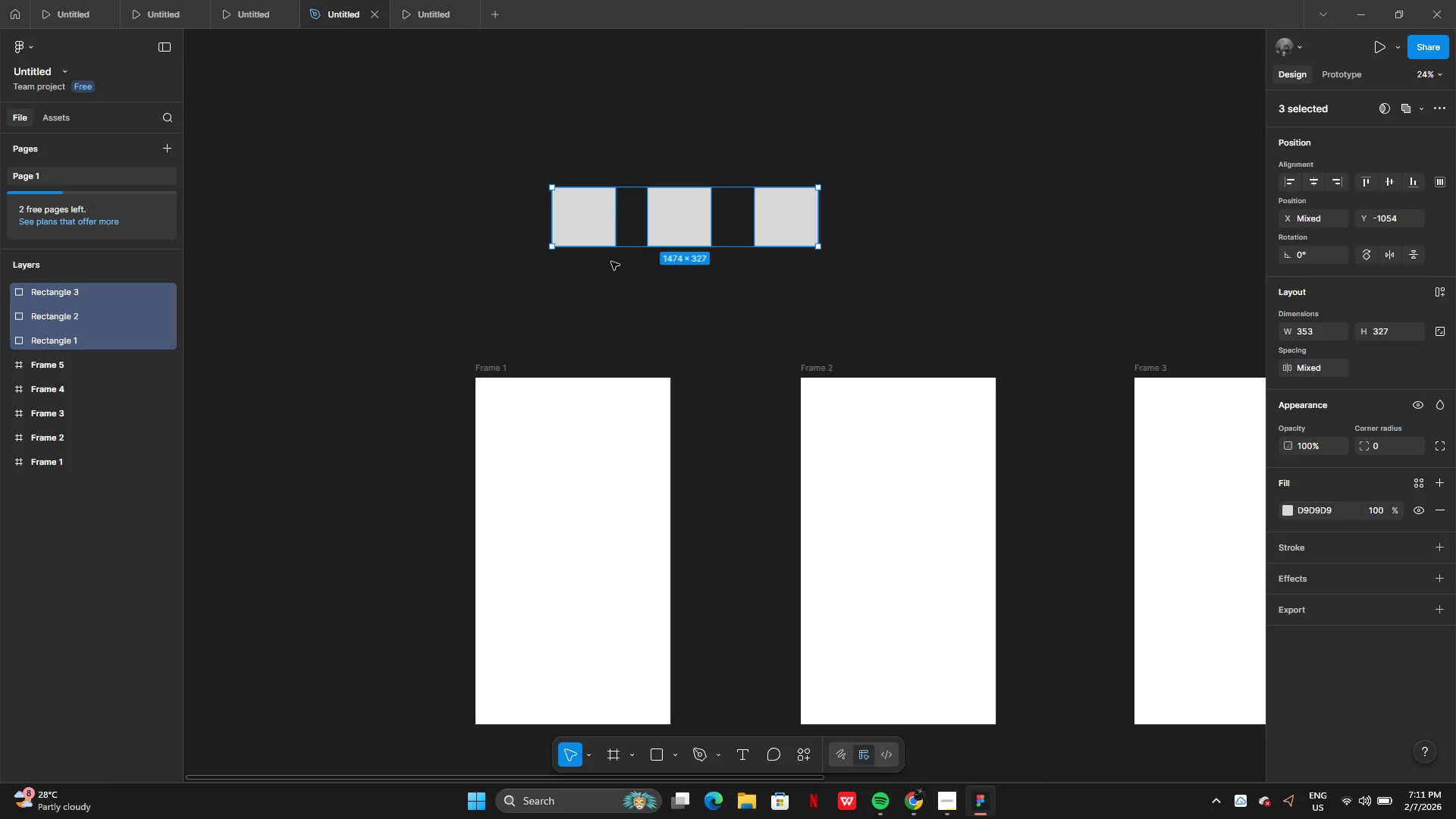 
left_click([591, 215])
 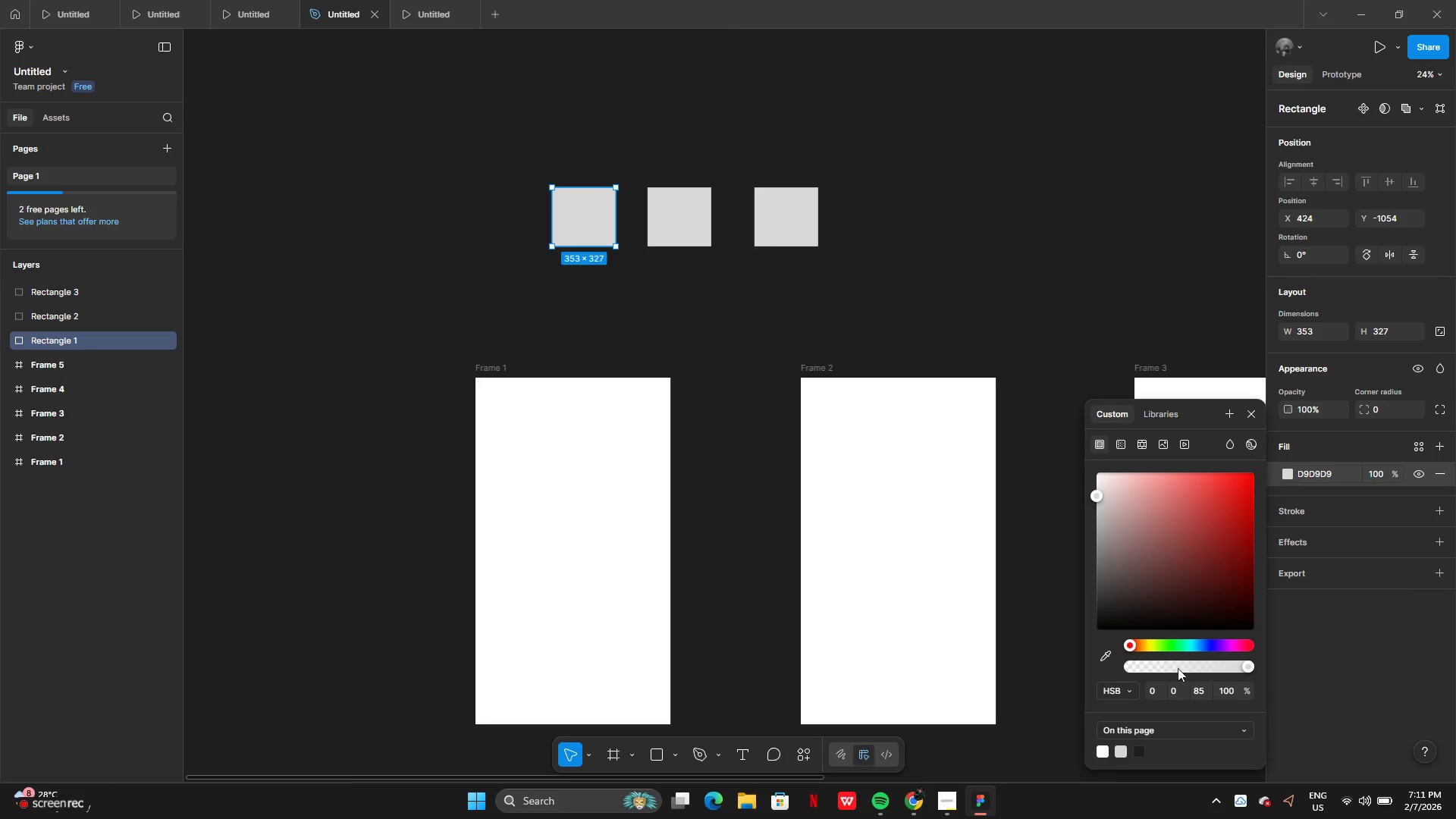 
left_click([1140, 730])
 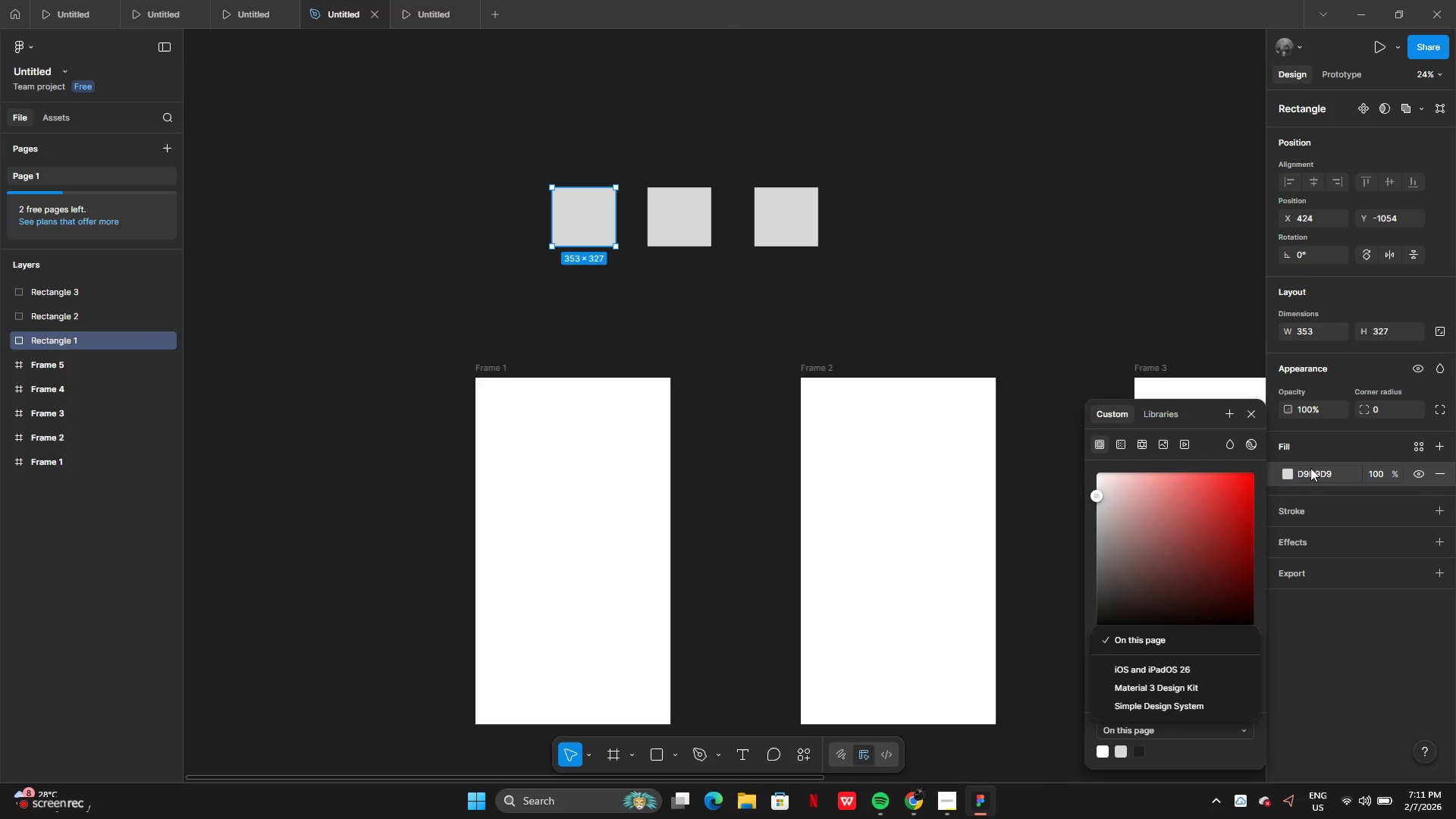 
double_click([1312, 469])
 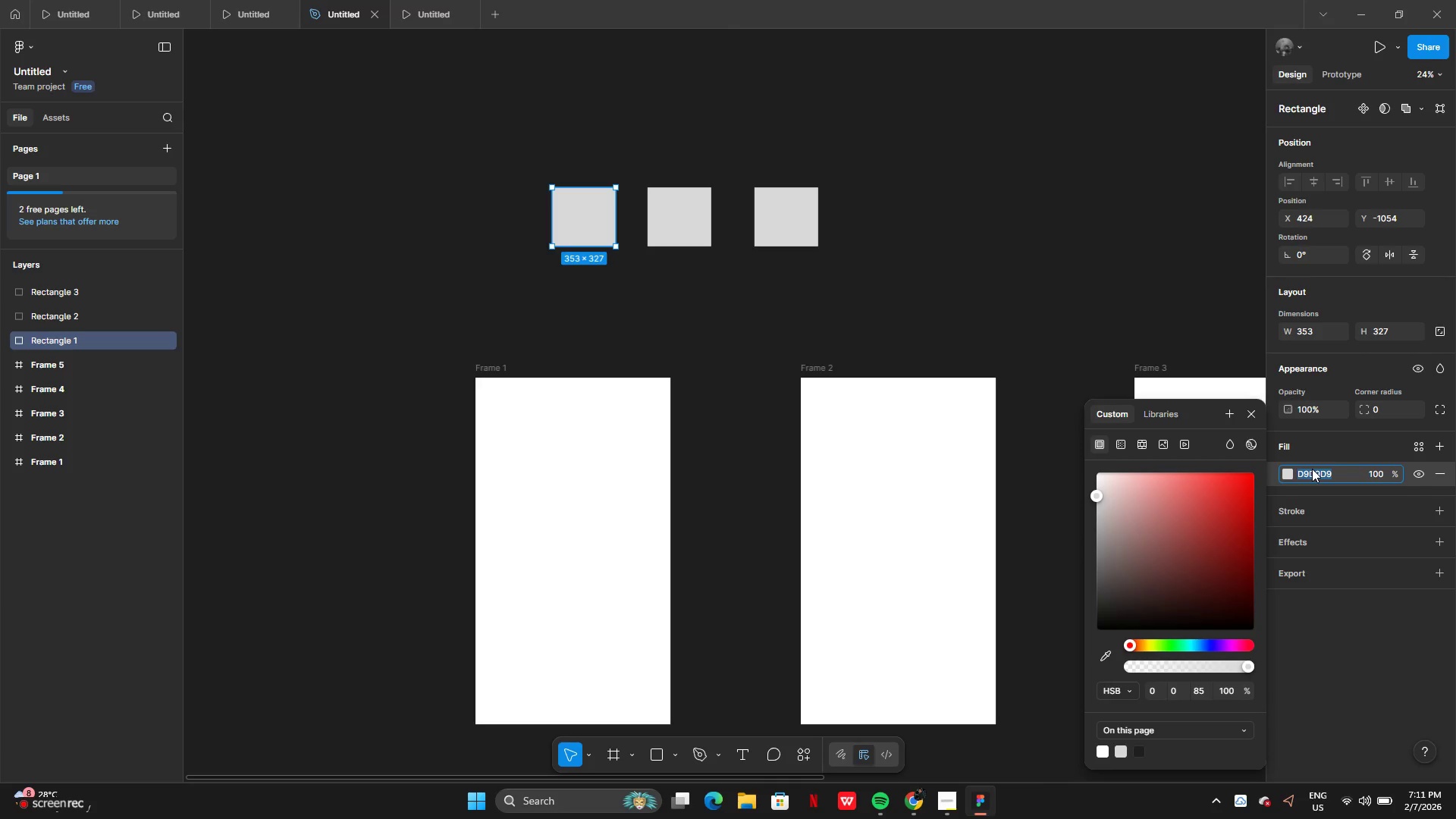 
key(Control+V)
 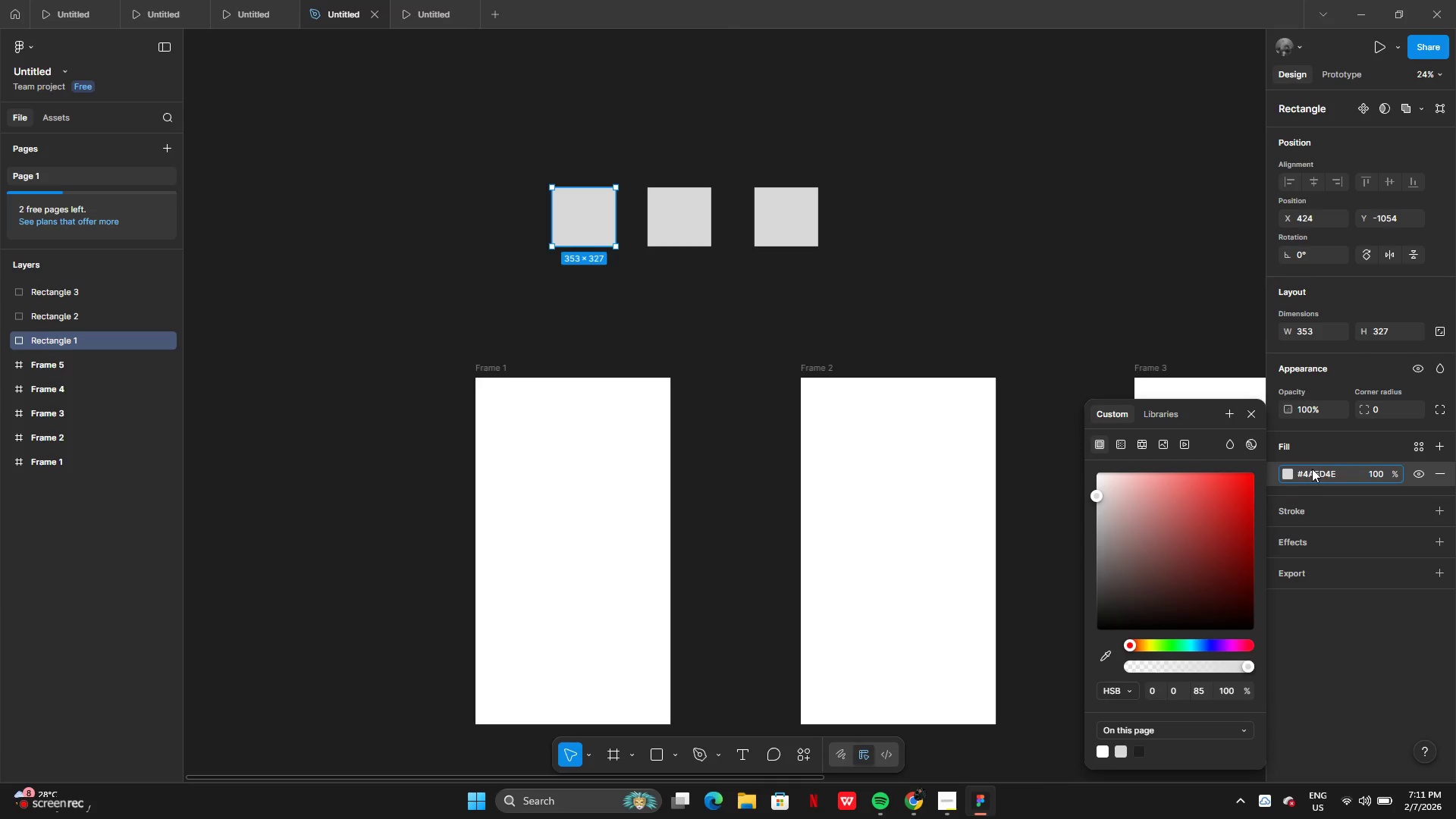 
key(Enter)
 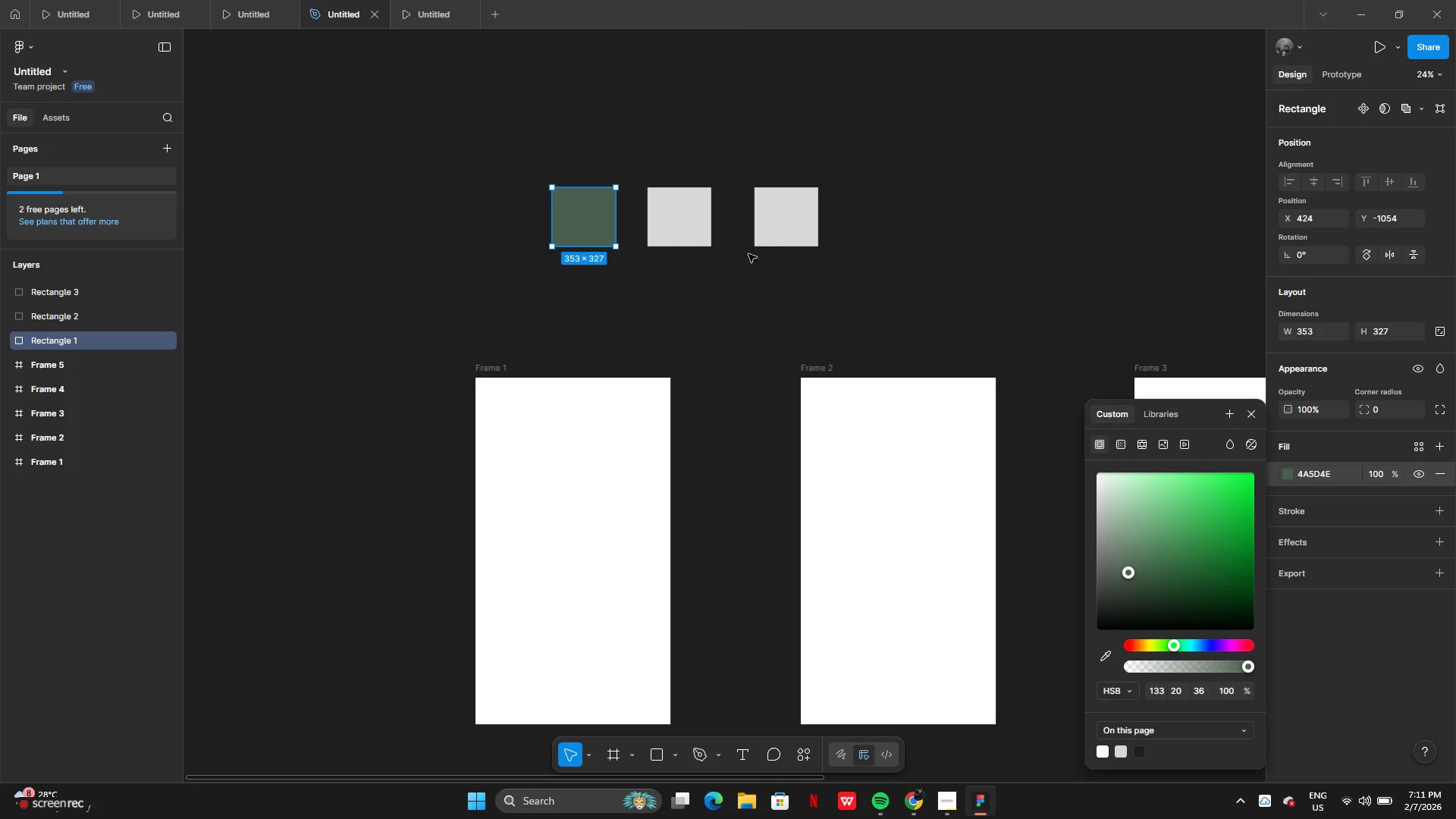 
left_click([760, 230])
 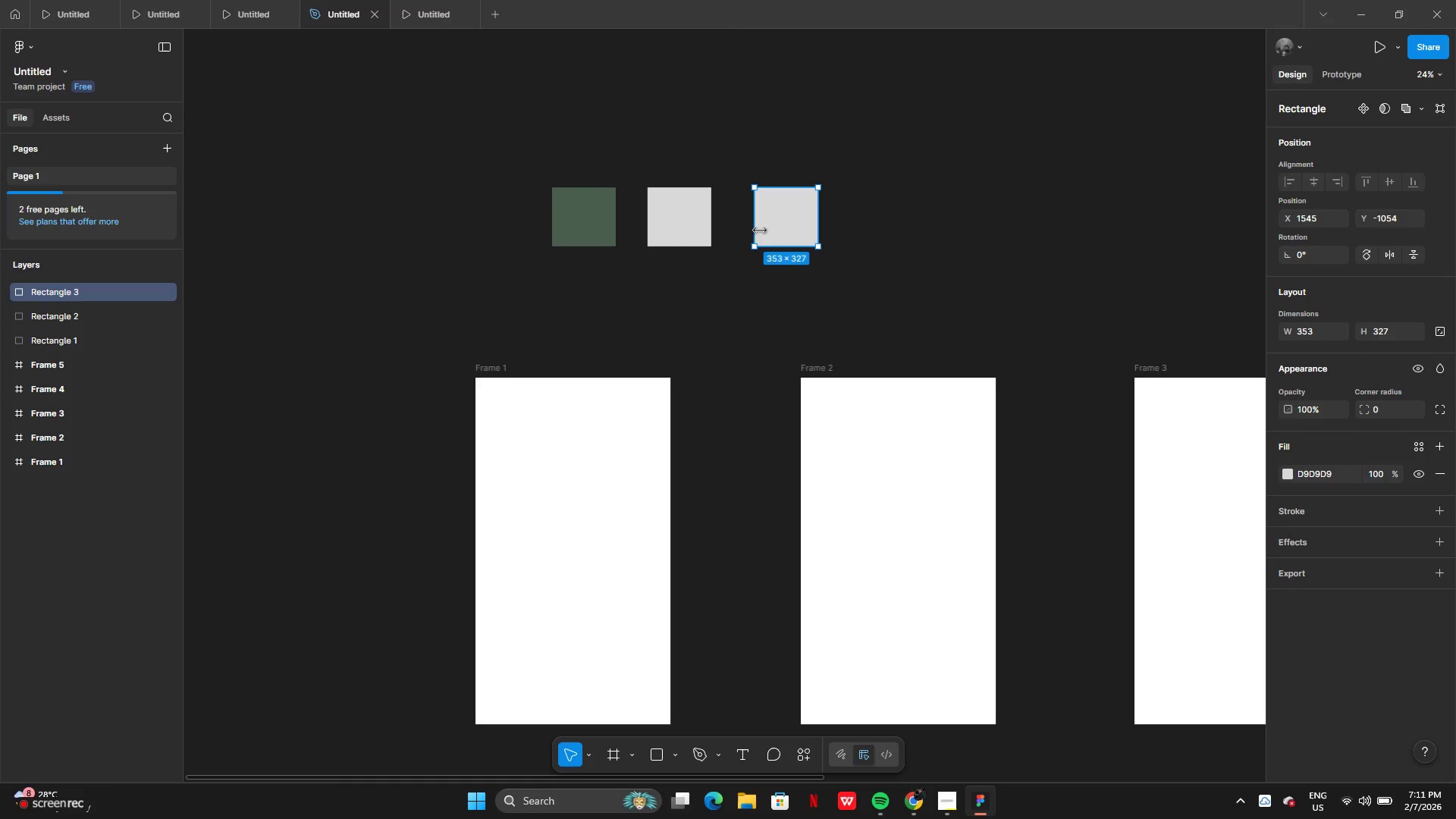 
key(Backspace)
 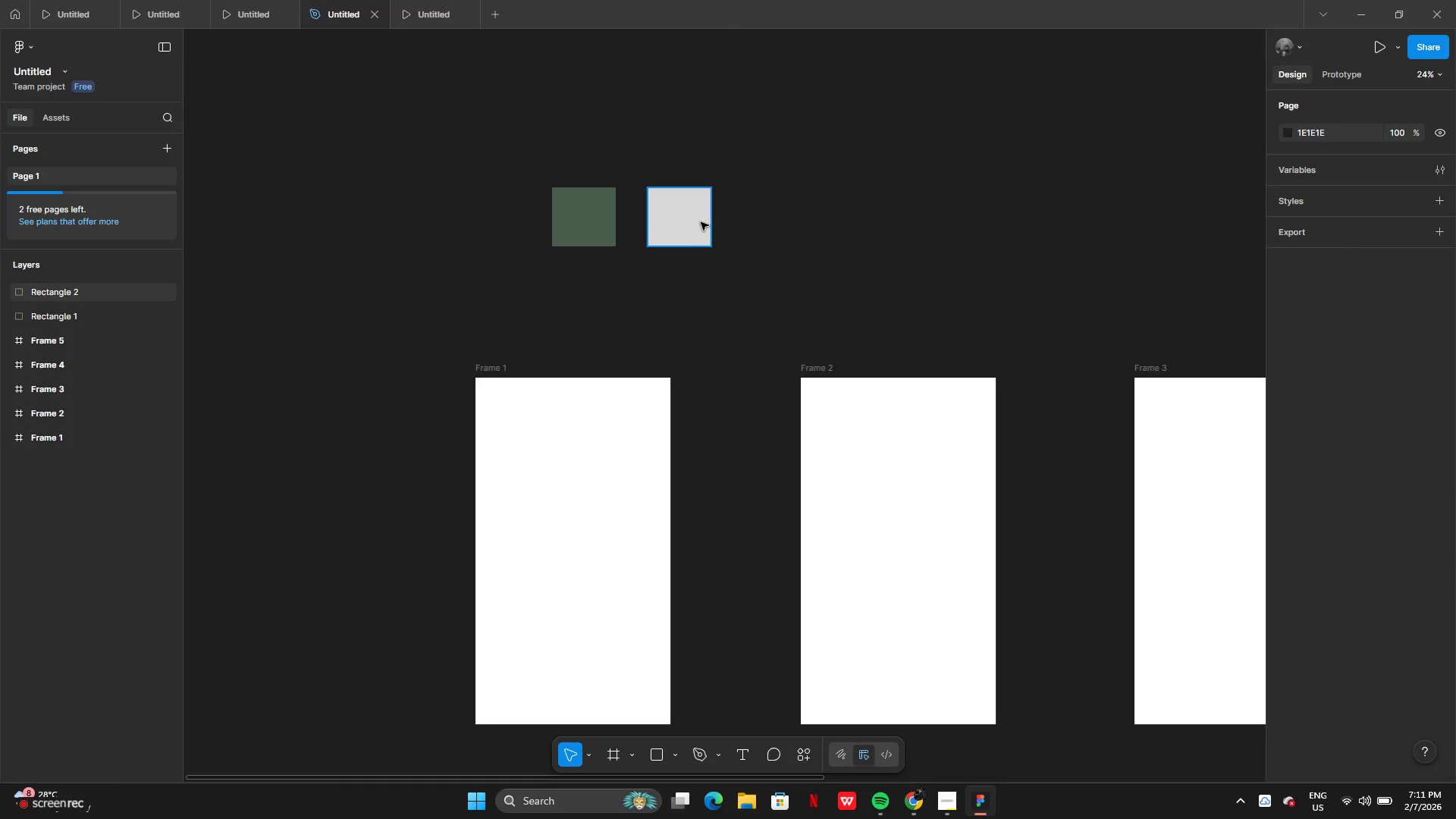 
left_click([701, 222])
 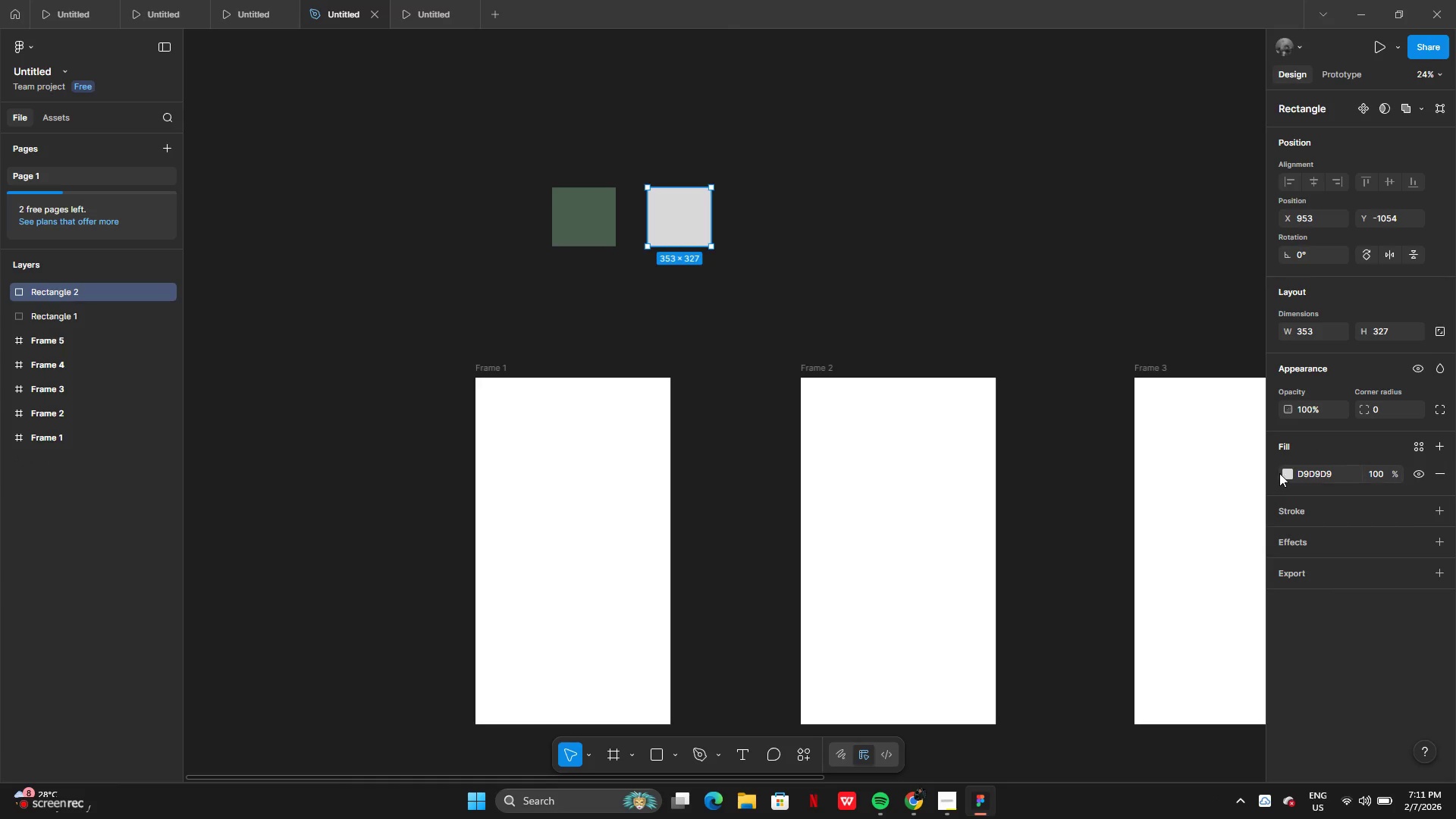 
left_click([1291, 472])
 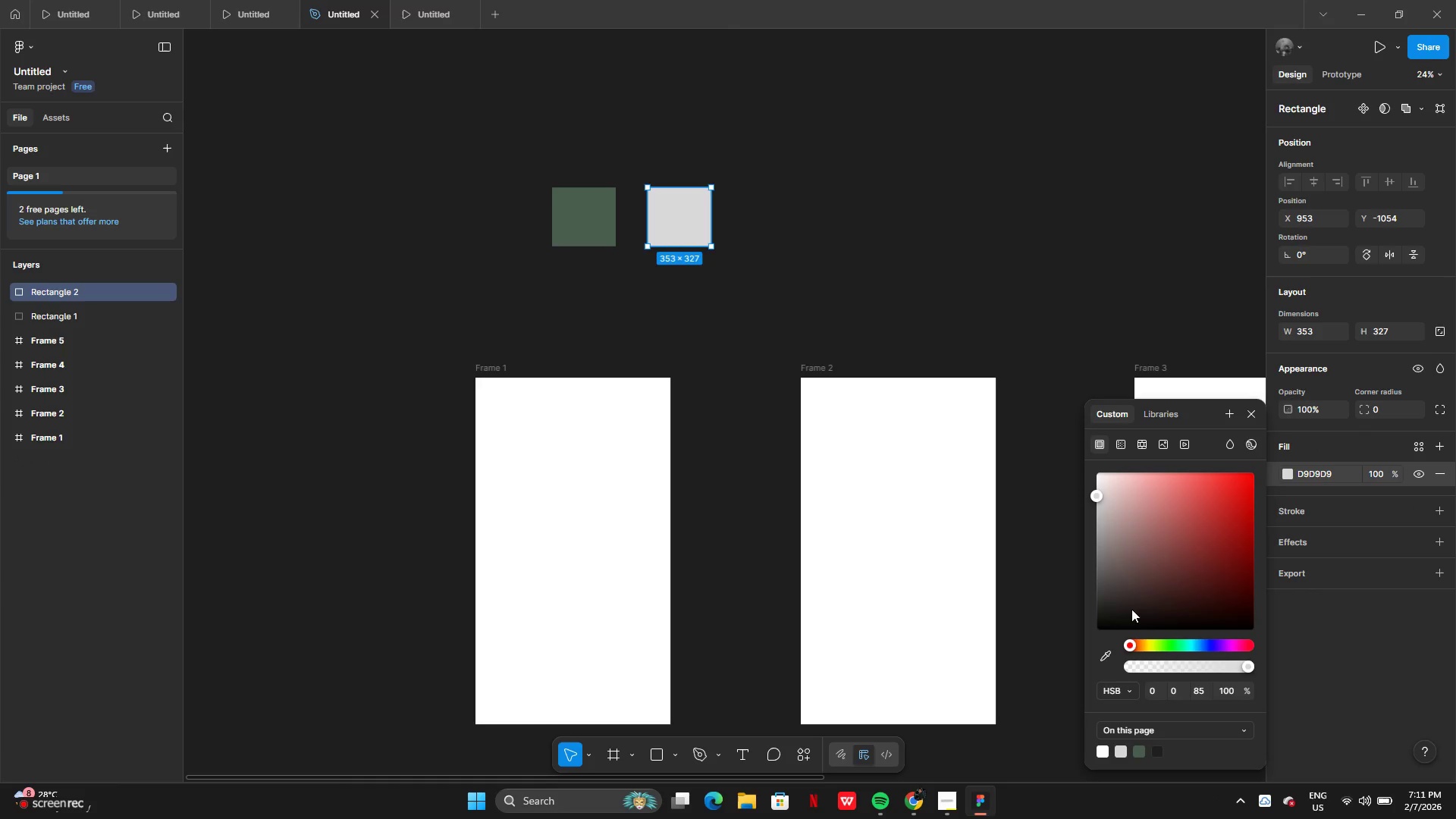 
left_click_drag(start_coordinate=[1102, 491], to_coordinate=[1090, 440])
 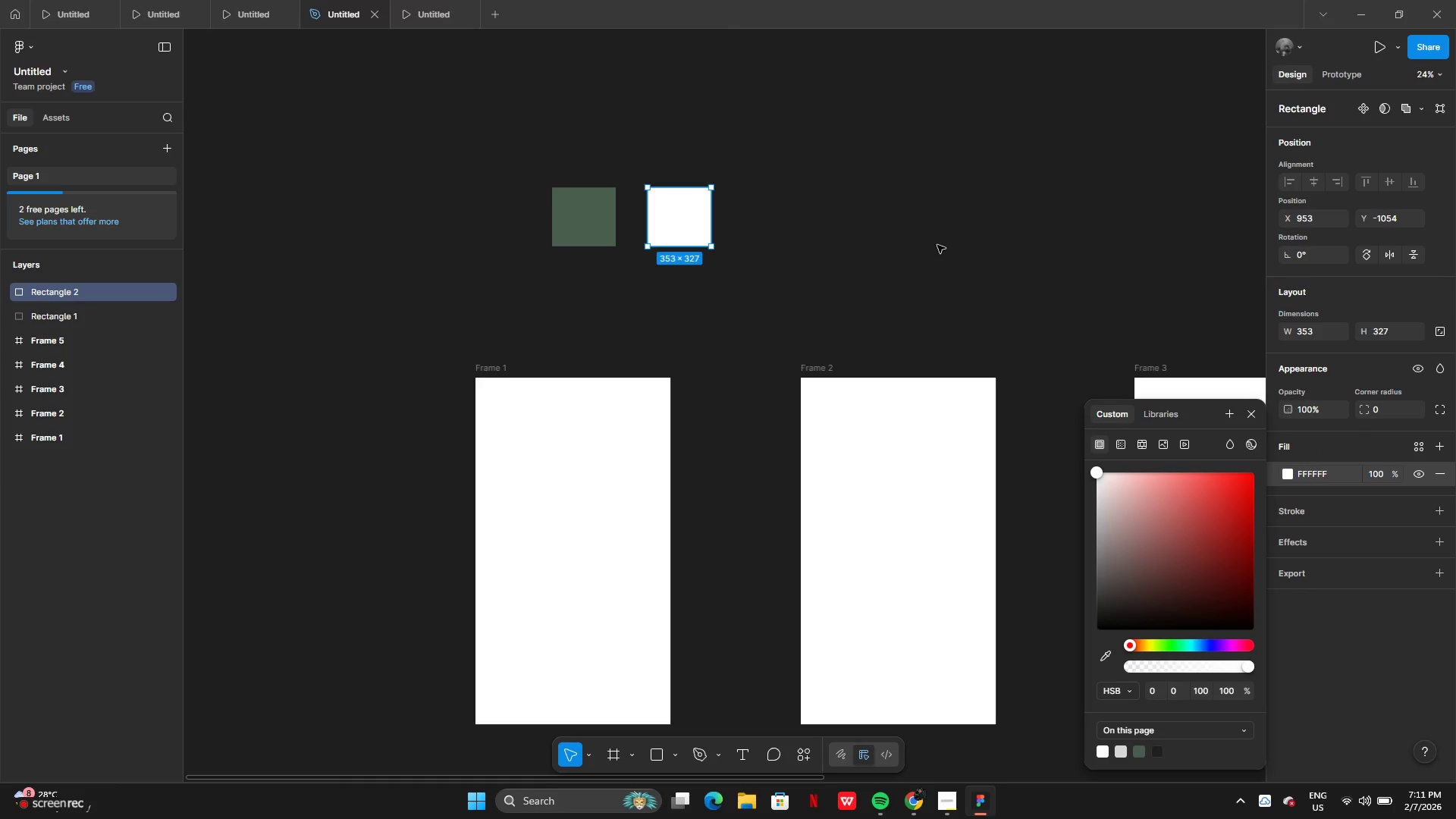 
left_click([937, 245])
 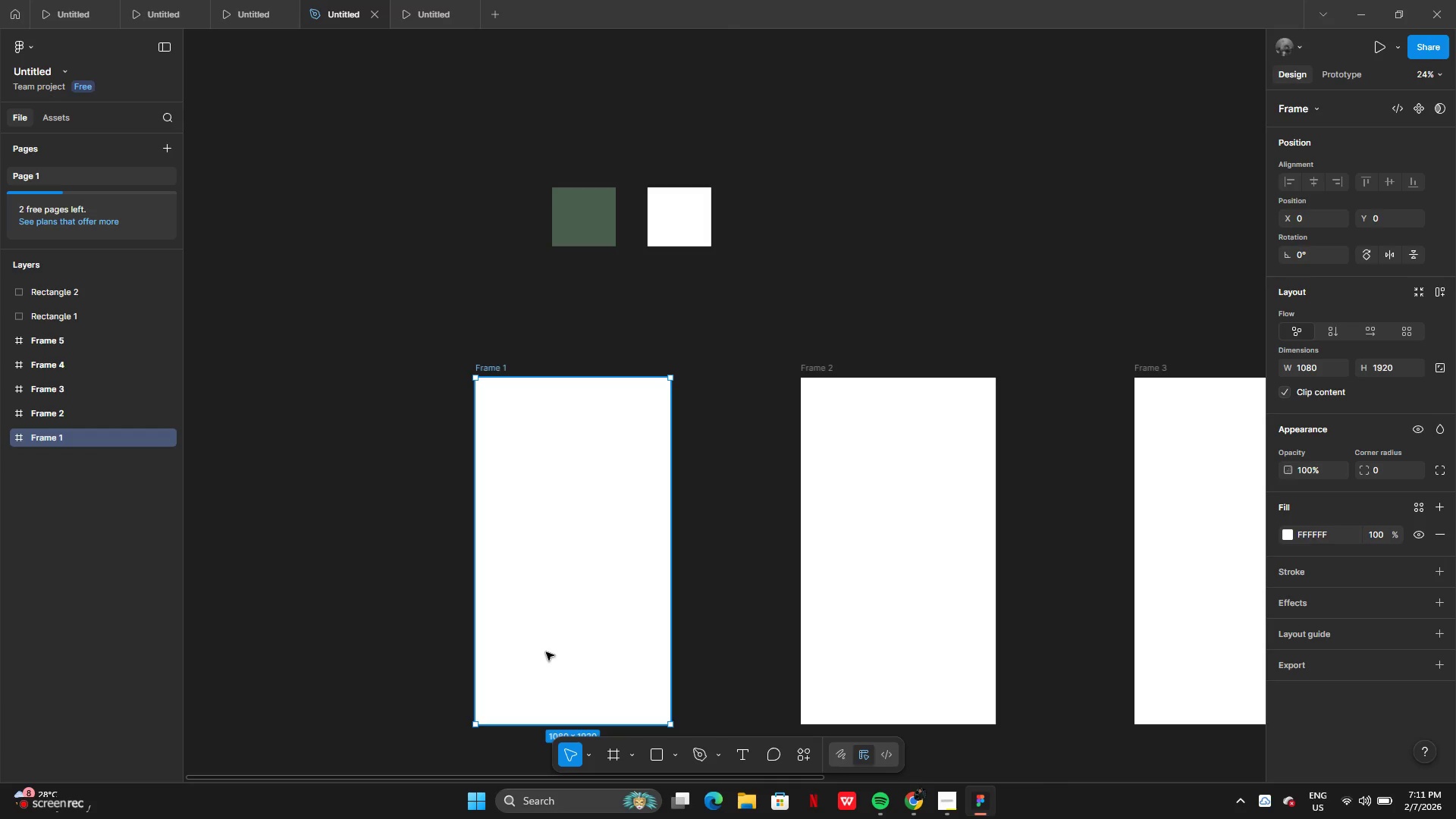 
wait(8.0)
 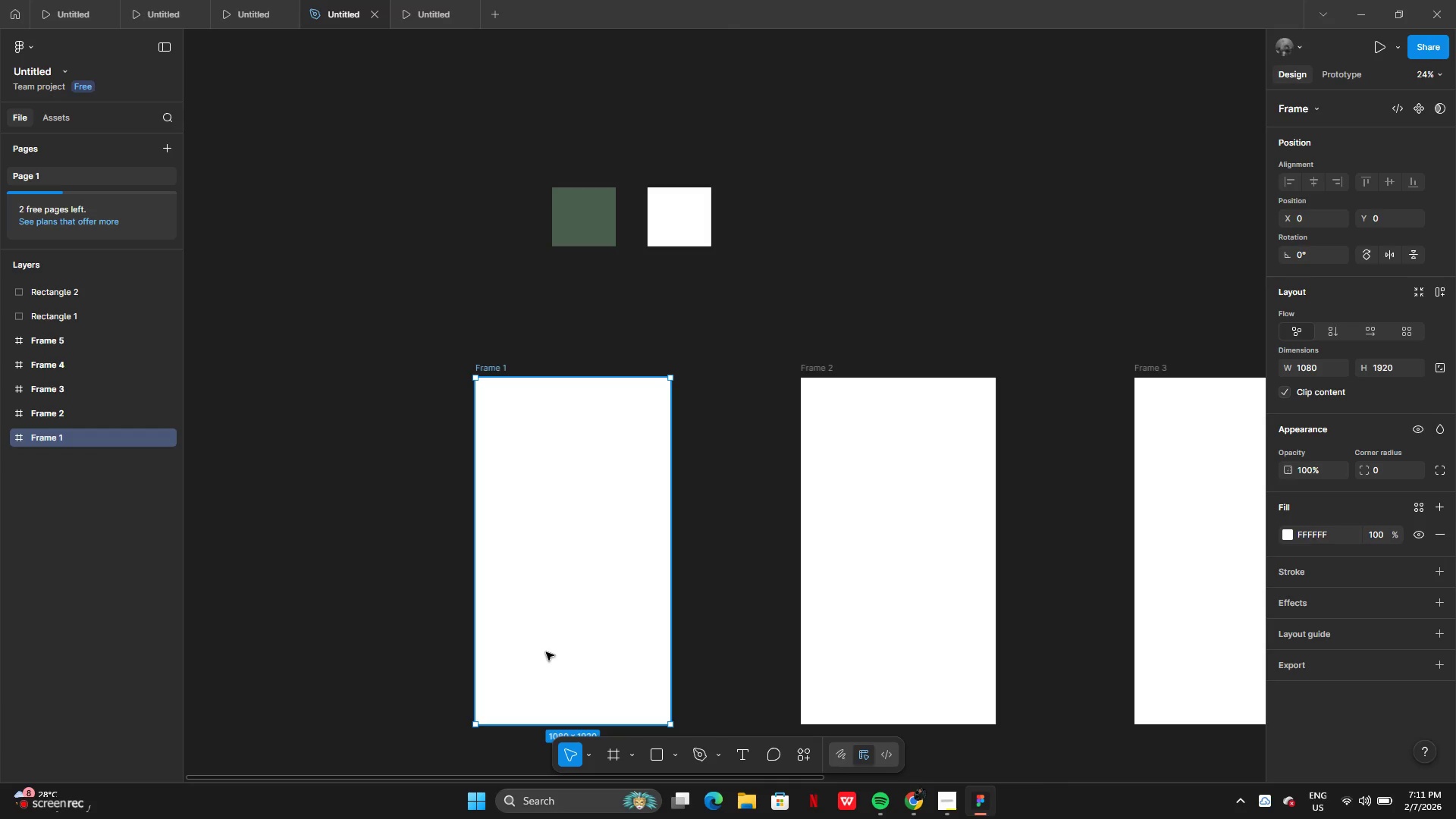 
hold_key(key=AltLeft, duration=0.52)
left_click_drag(start_coordinate=[667, 84], to_coordinate=[665, 103])
 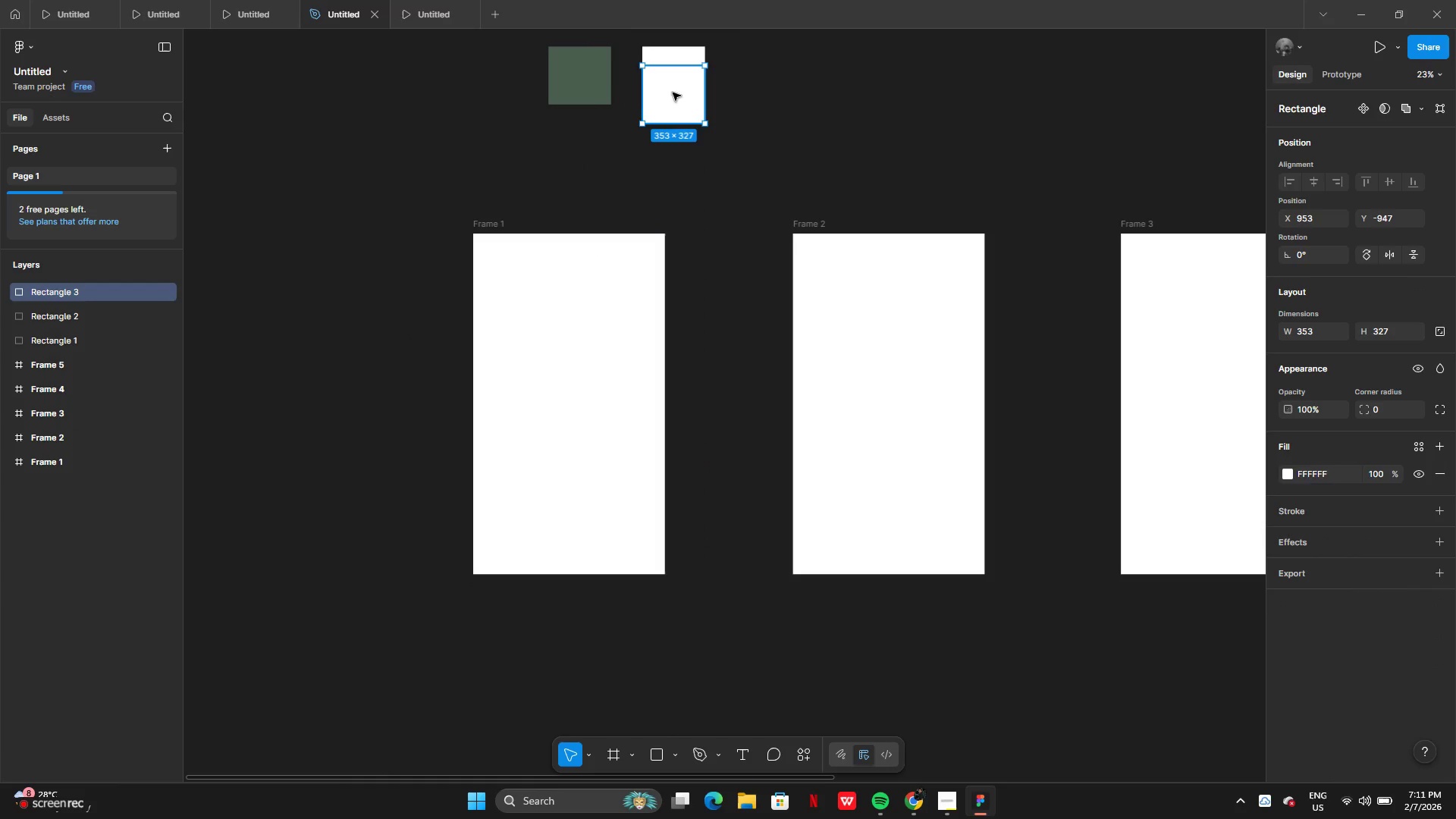 
left_click_drag(start_coordinate=[673, 93], to_coordinate=[555, 403])
 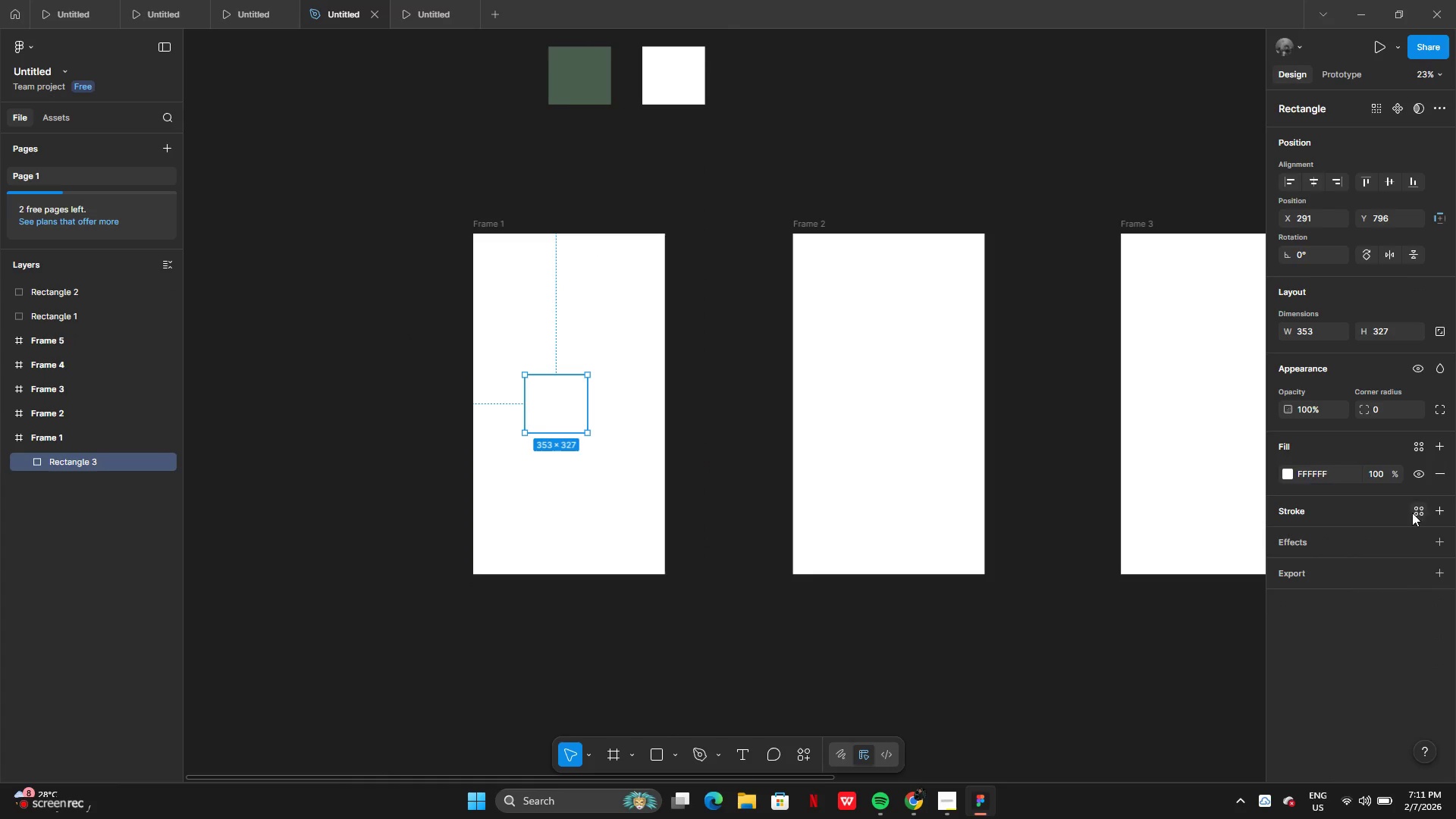 
left_click([1434, 512])
 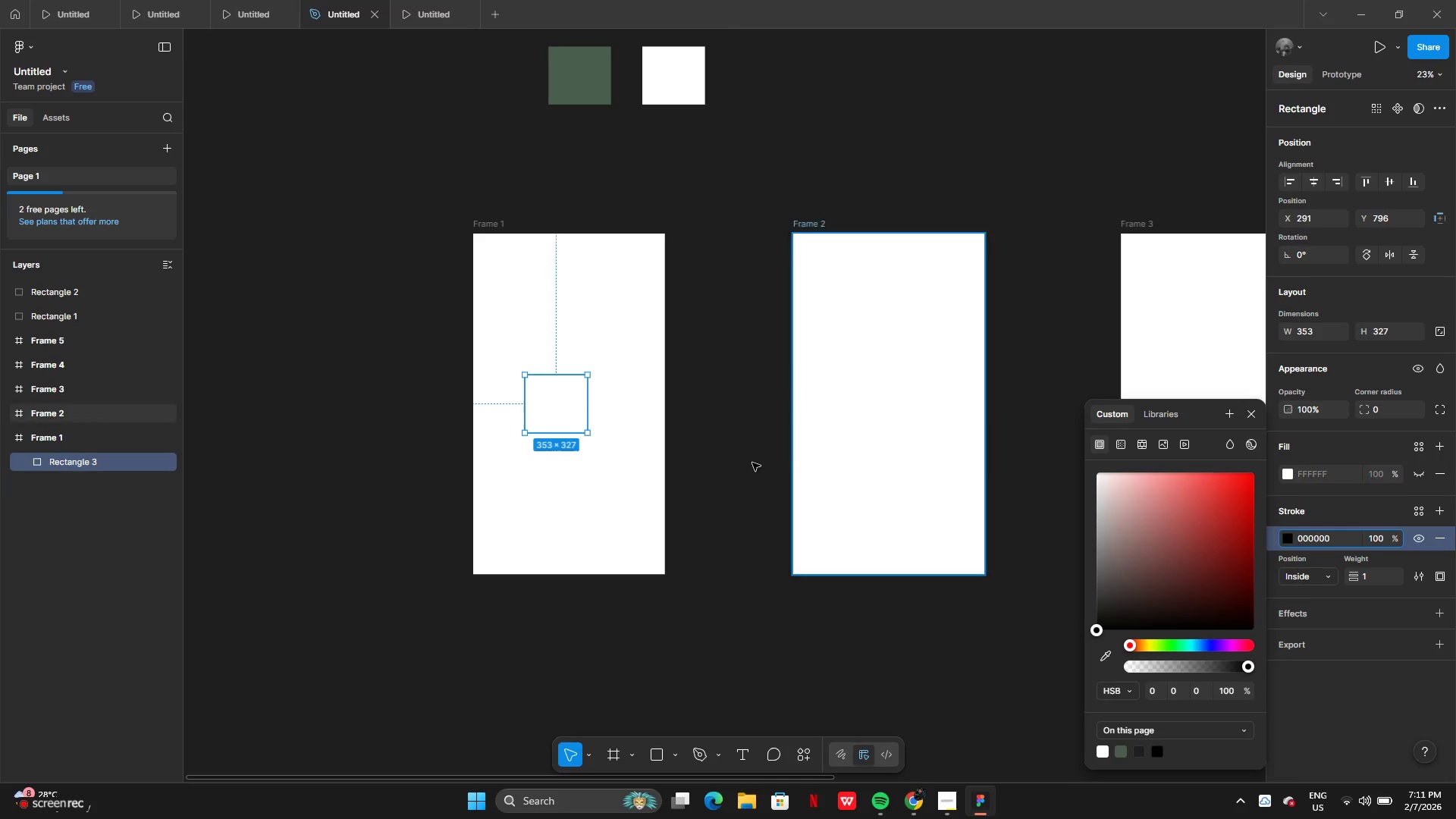 
wait(6.62)
 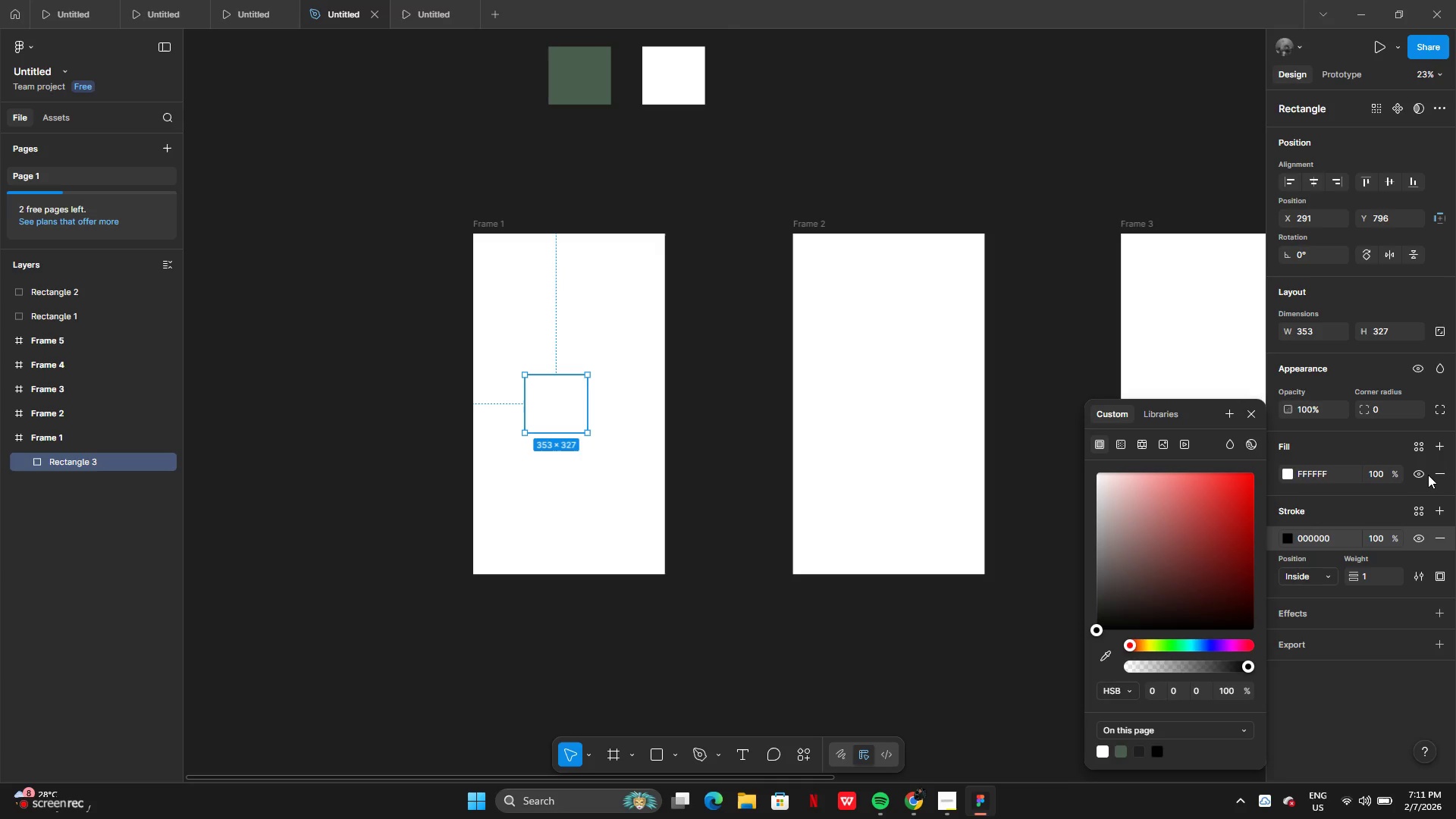 
left_click([463, 381])
 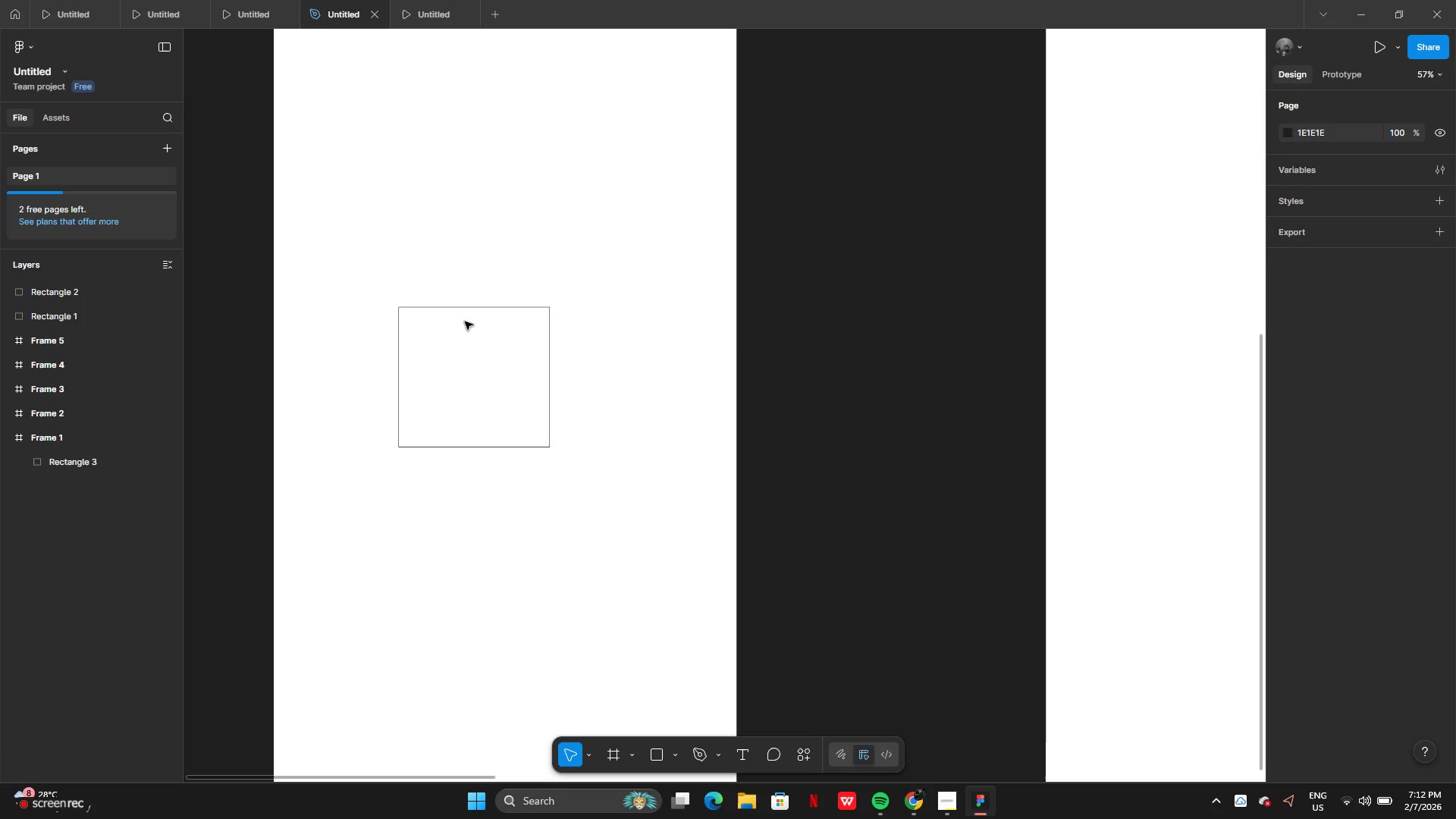 
left_click([471, 309])
 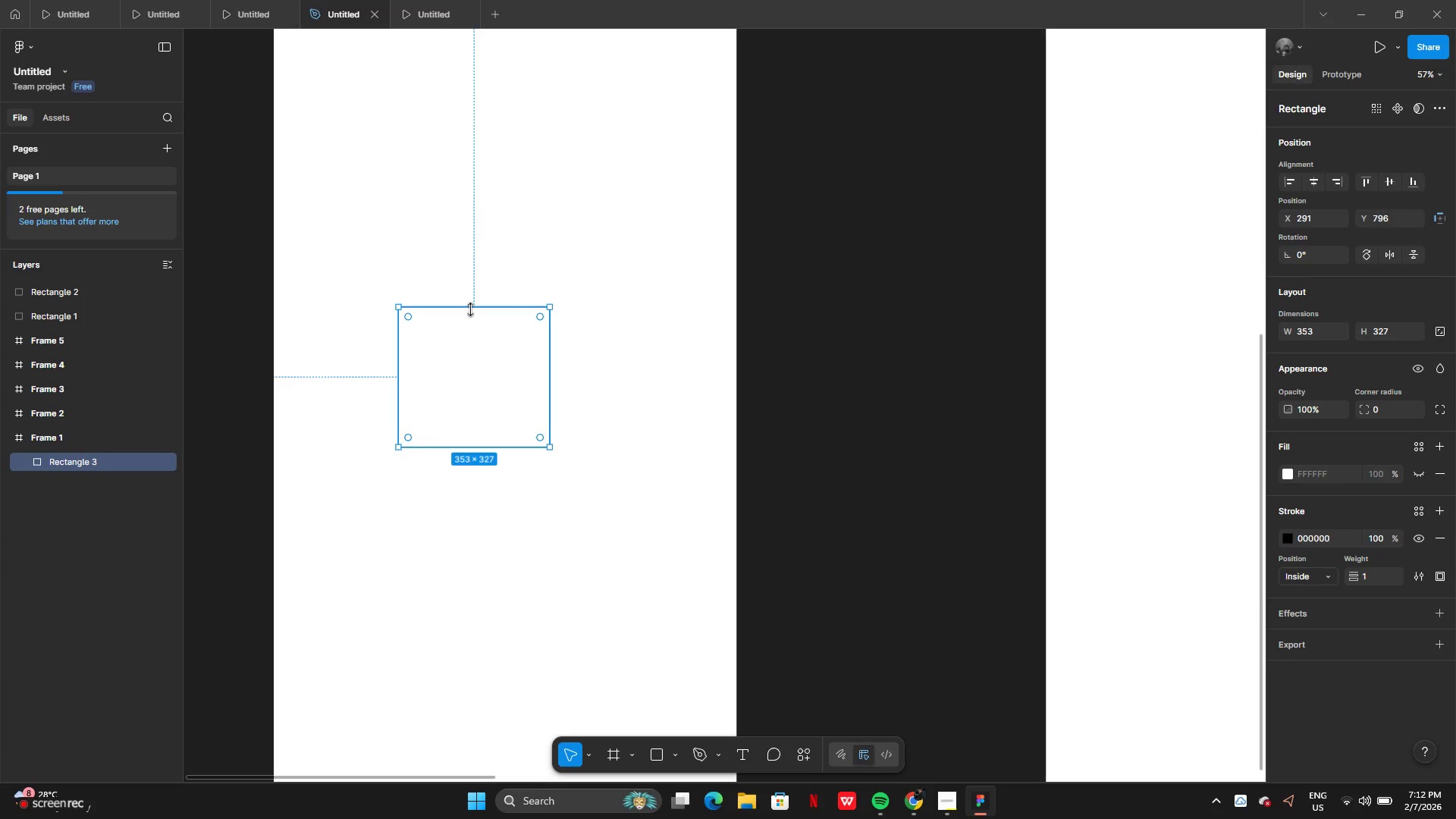 
left_click_drag(start_coordinate=[471, 309], to_coordinate=[497, 92])
 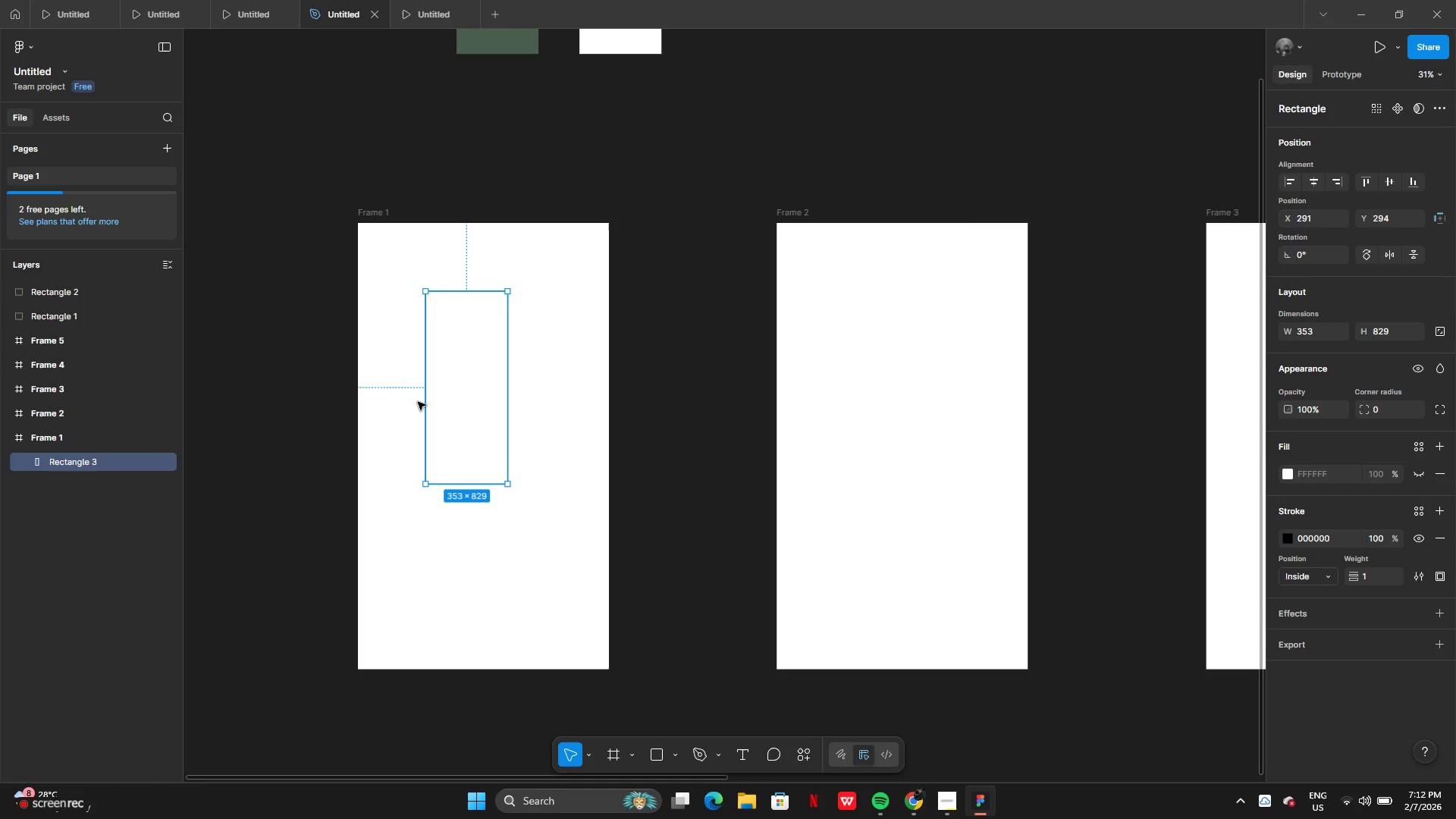 
left_click_drag(start_coordinate=[426, 402], to_coordinate=[372, 356])
 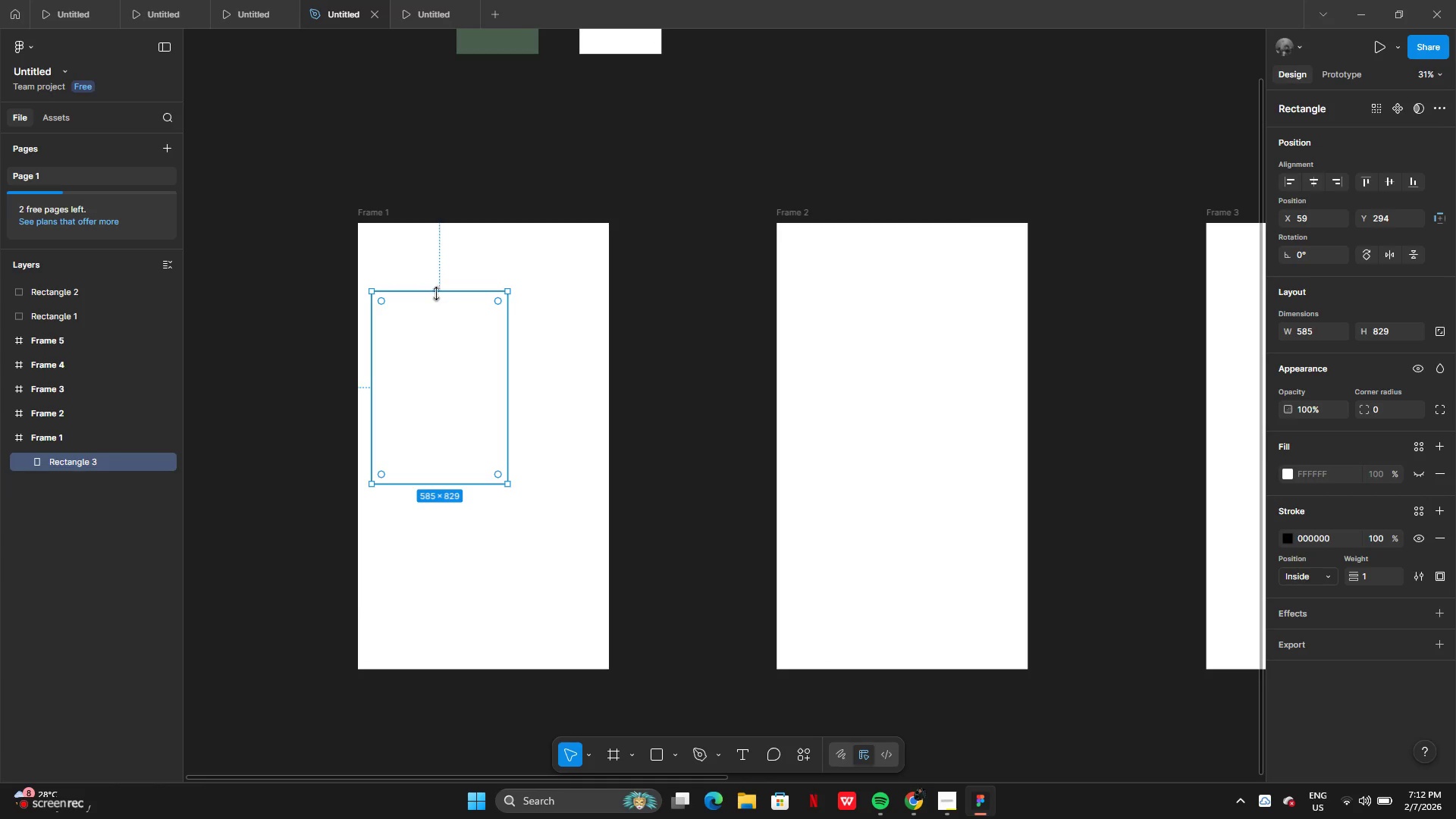 
left_click_drag(start_coordinate=[437, 293], to_coordinate=[438, 239])
 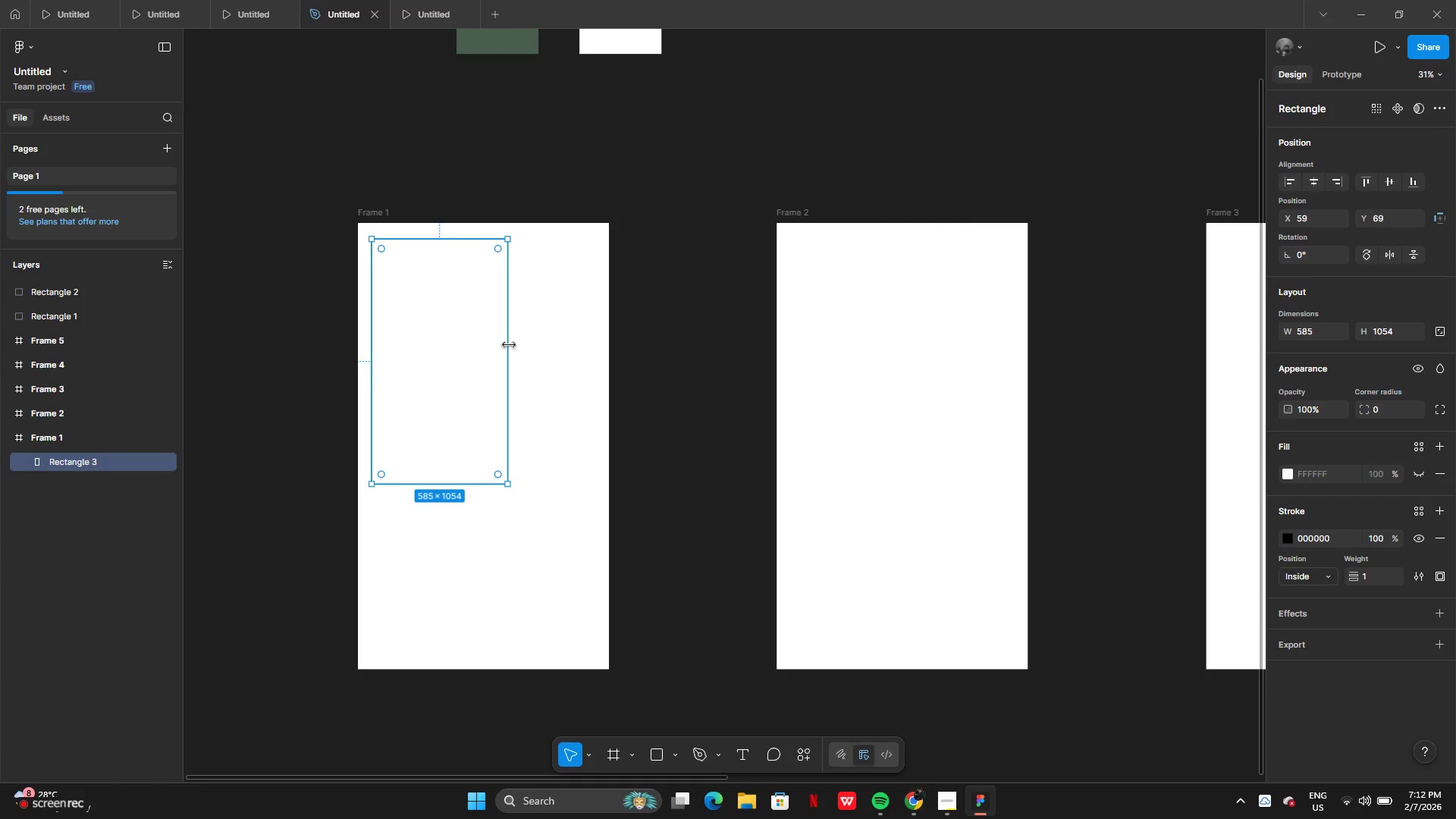 
left_click_drag(start_coordinate=[509, 345], to_coordinate=[594, 344])
 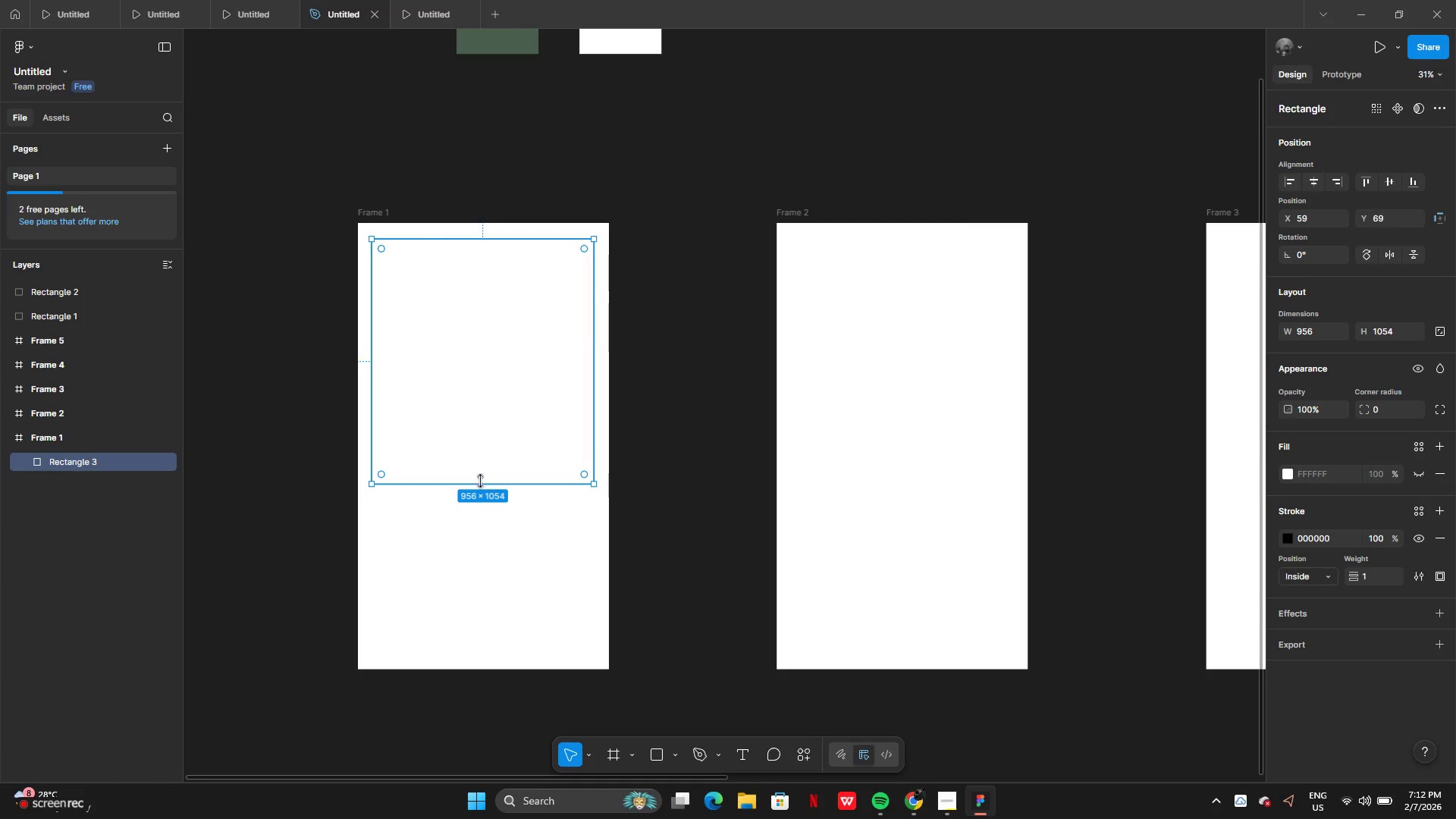 
left_click_drag(start_coordinate=[480, 487], to_coordinate=[480, 654])
 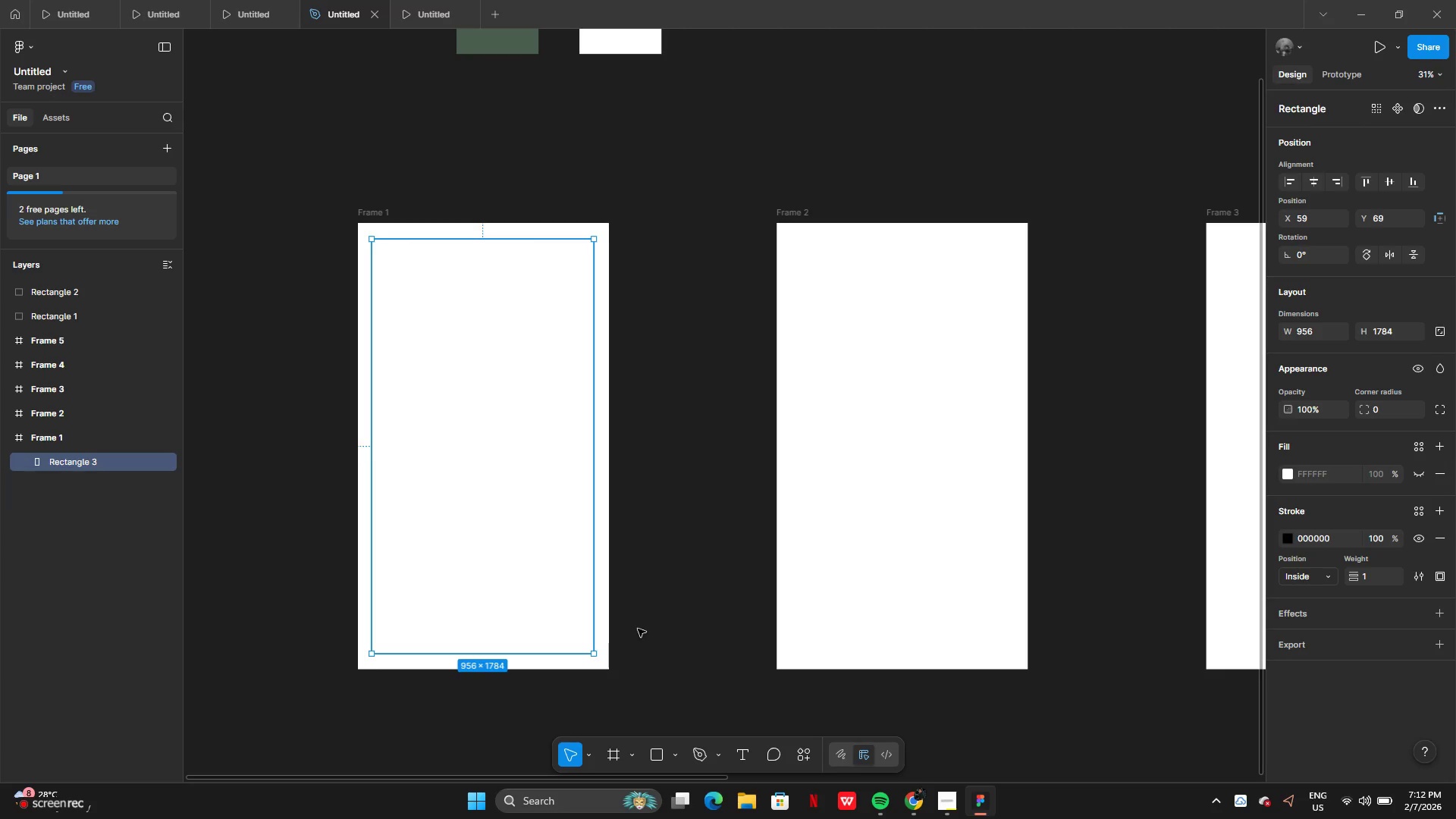 
left_click([638, 629])